 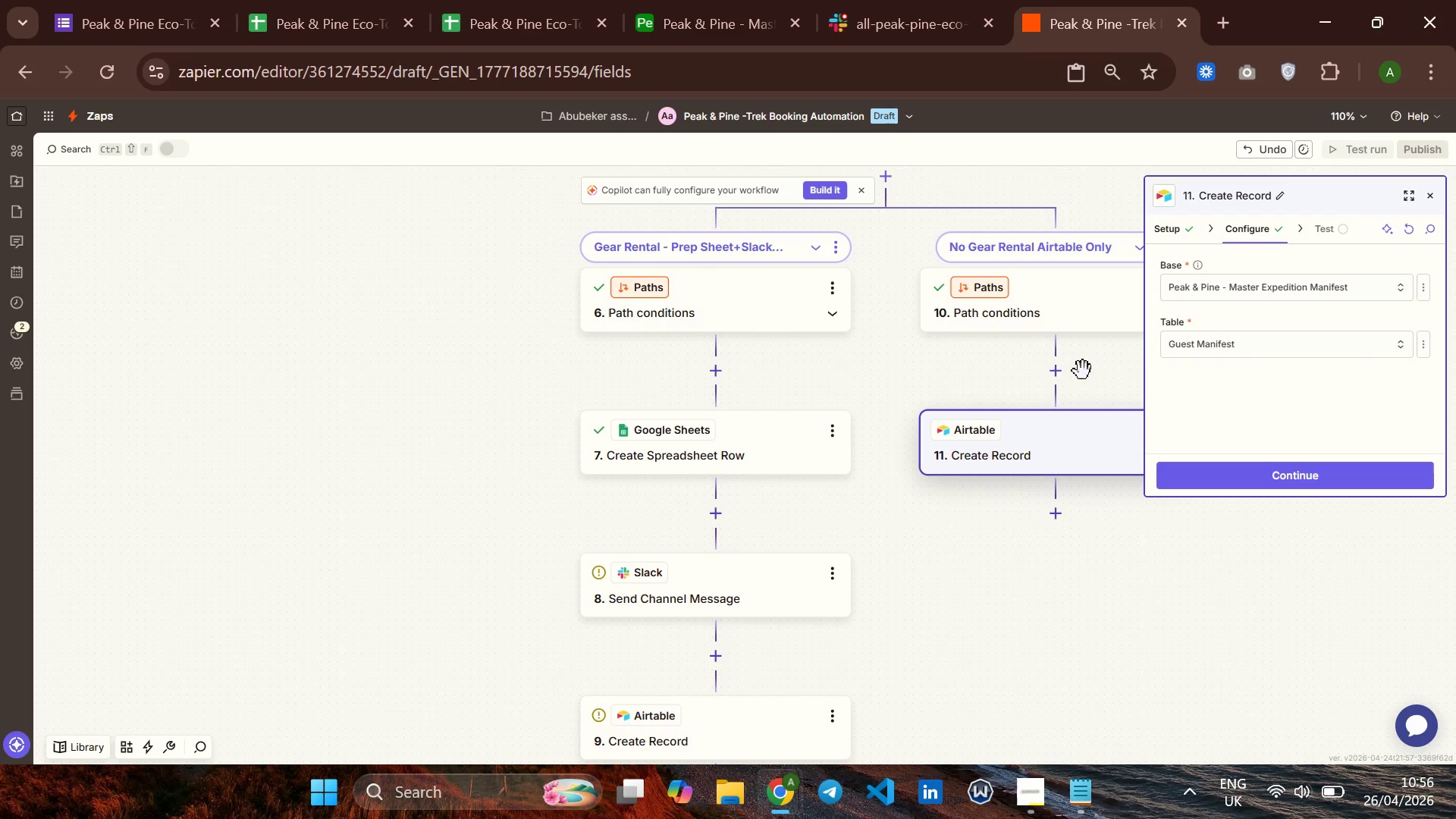 
left_click([1235, 475])
 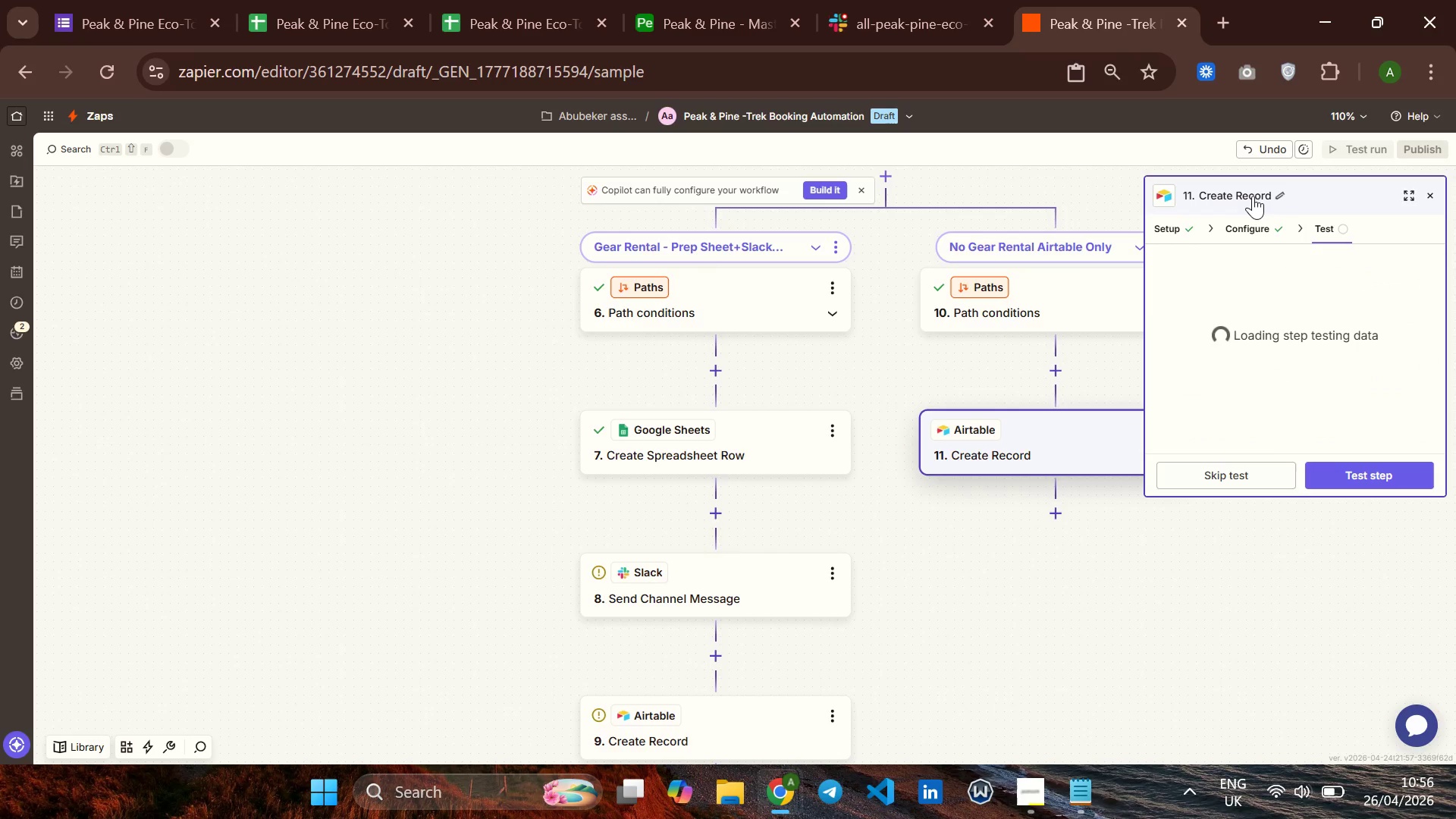 
left_click([1241, 216])
 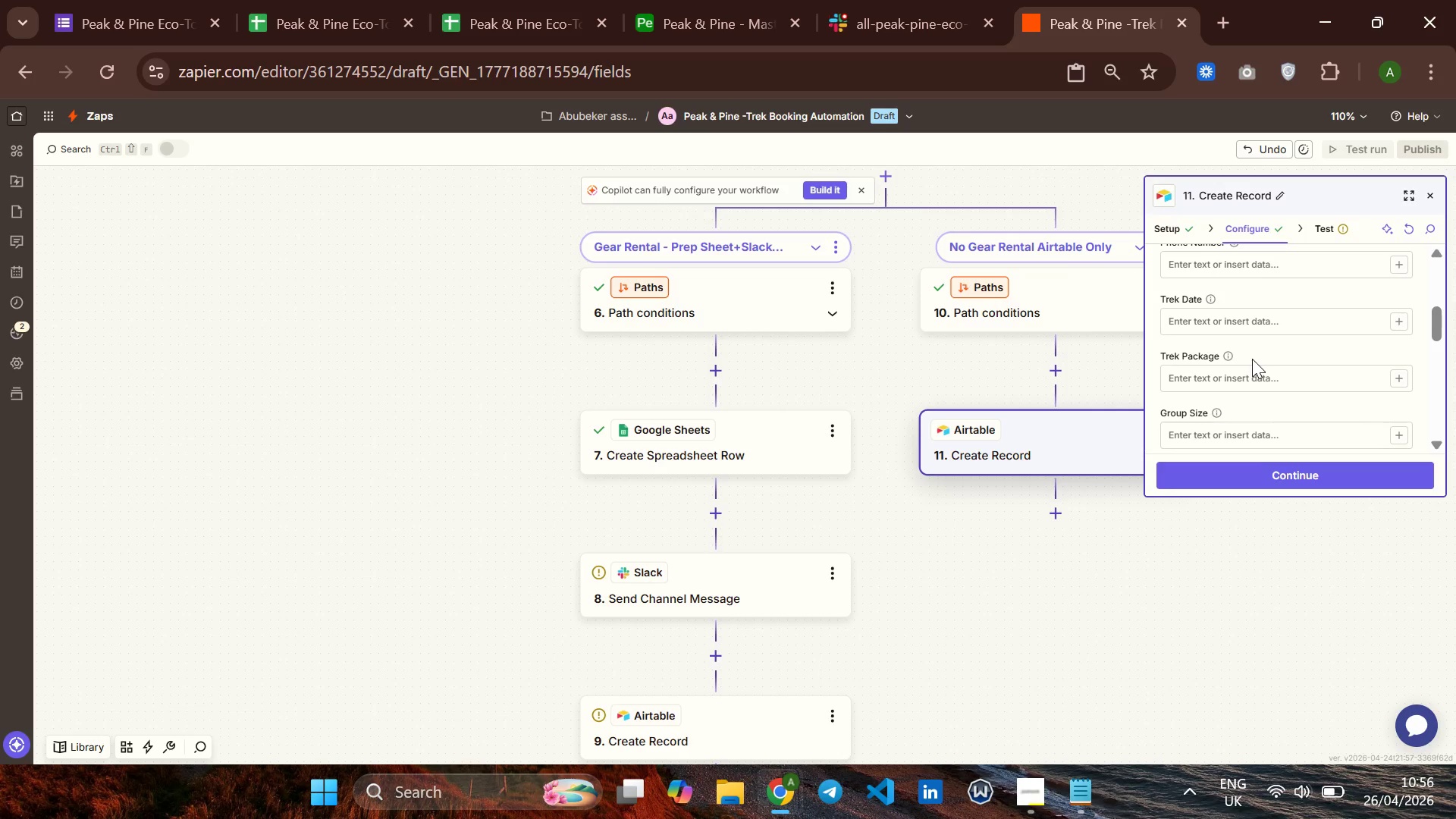 
wait(8.11)
 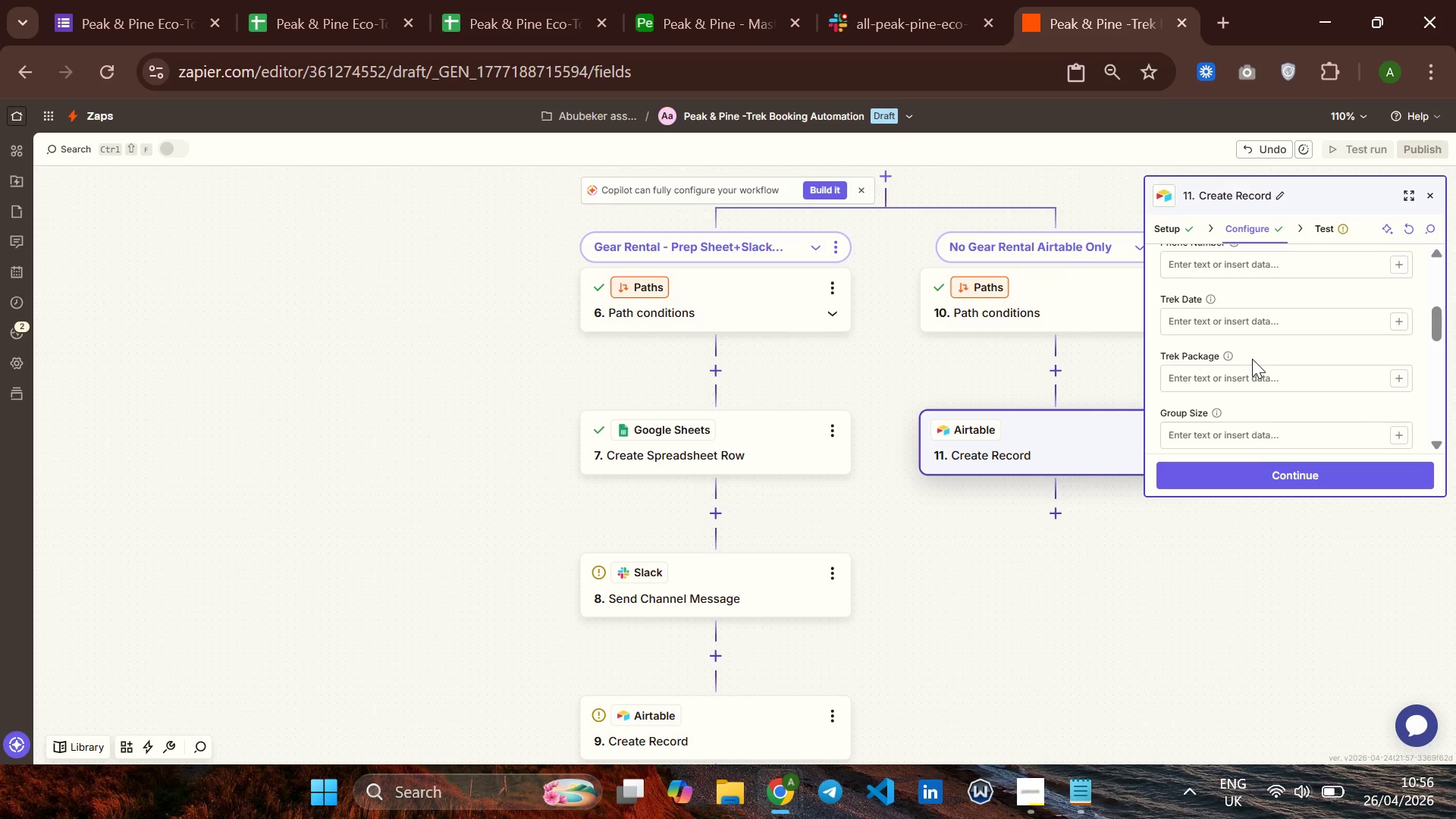 
left_click([1312, 303])
 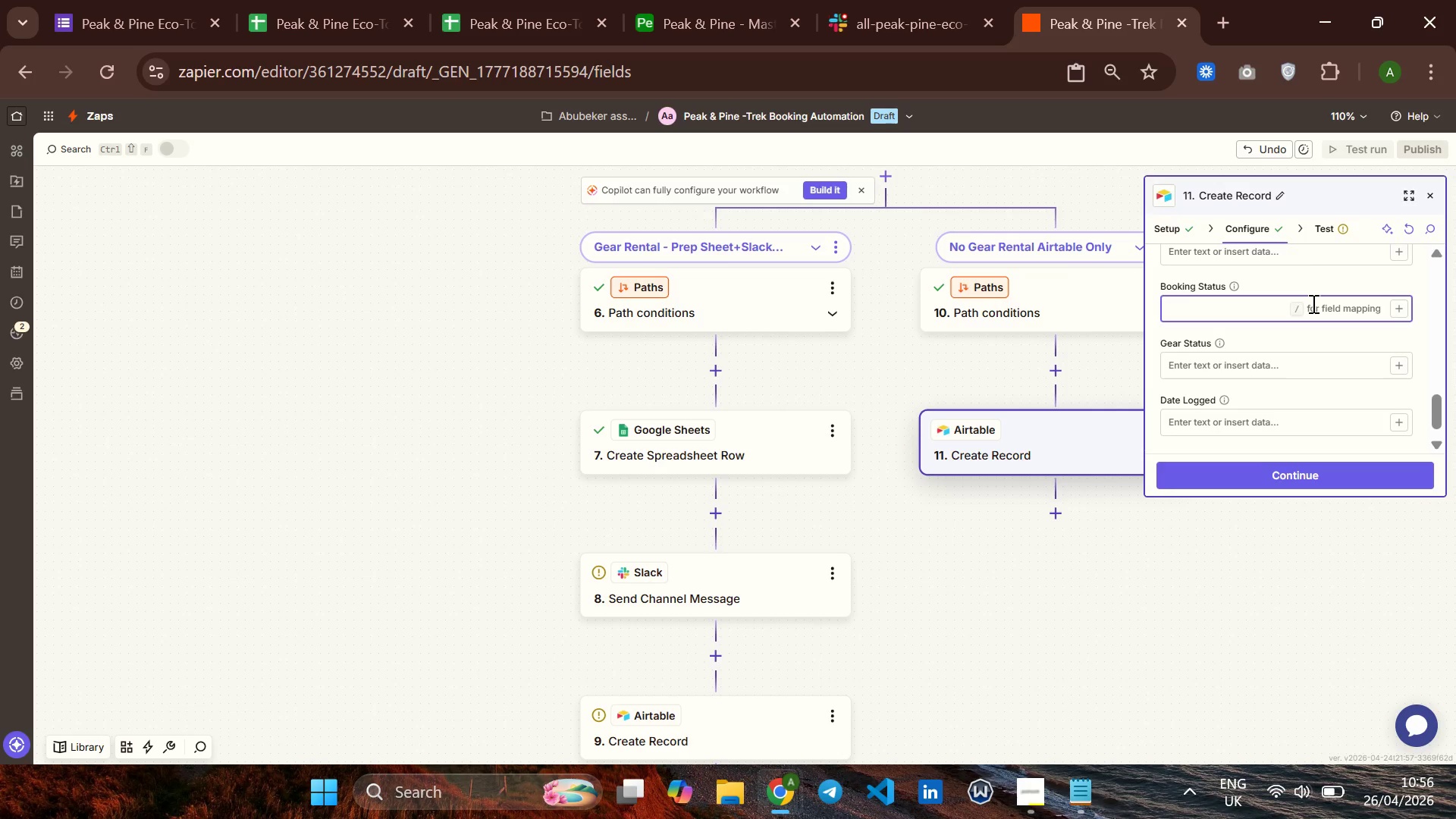 
type(Pending Confirmation)
 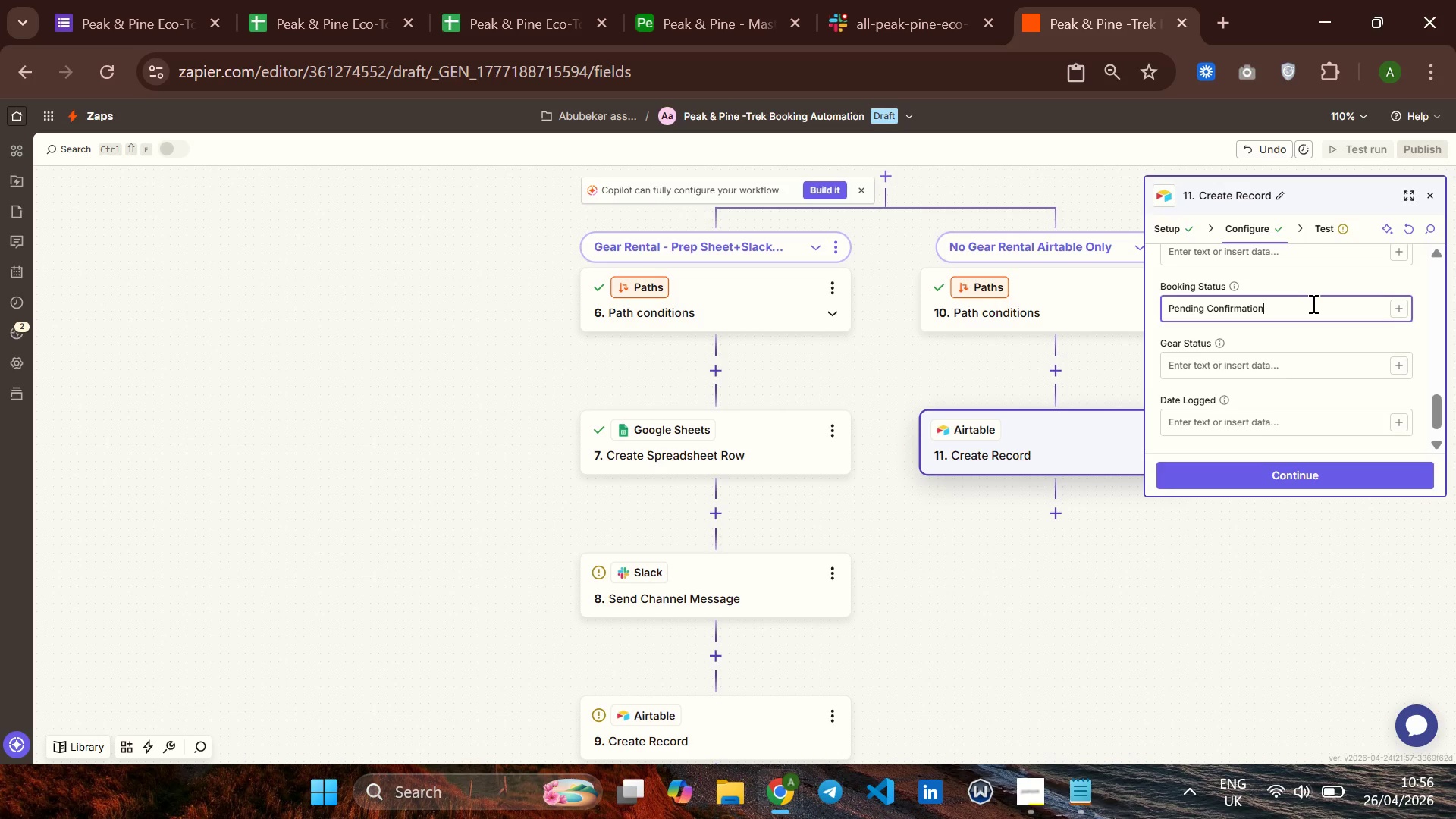 
key(Enter)
 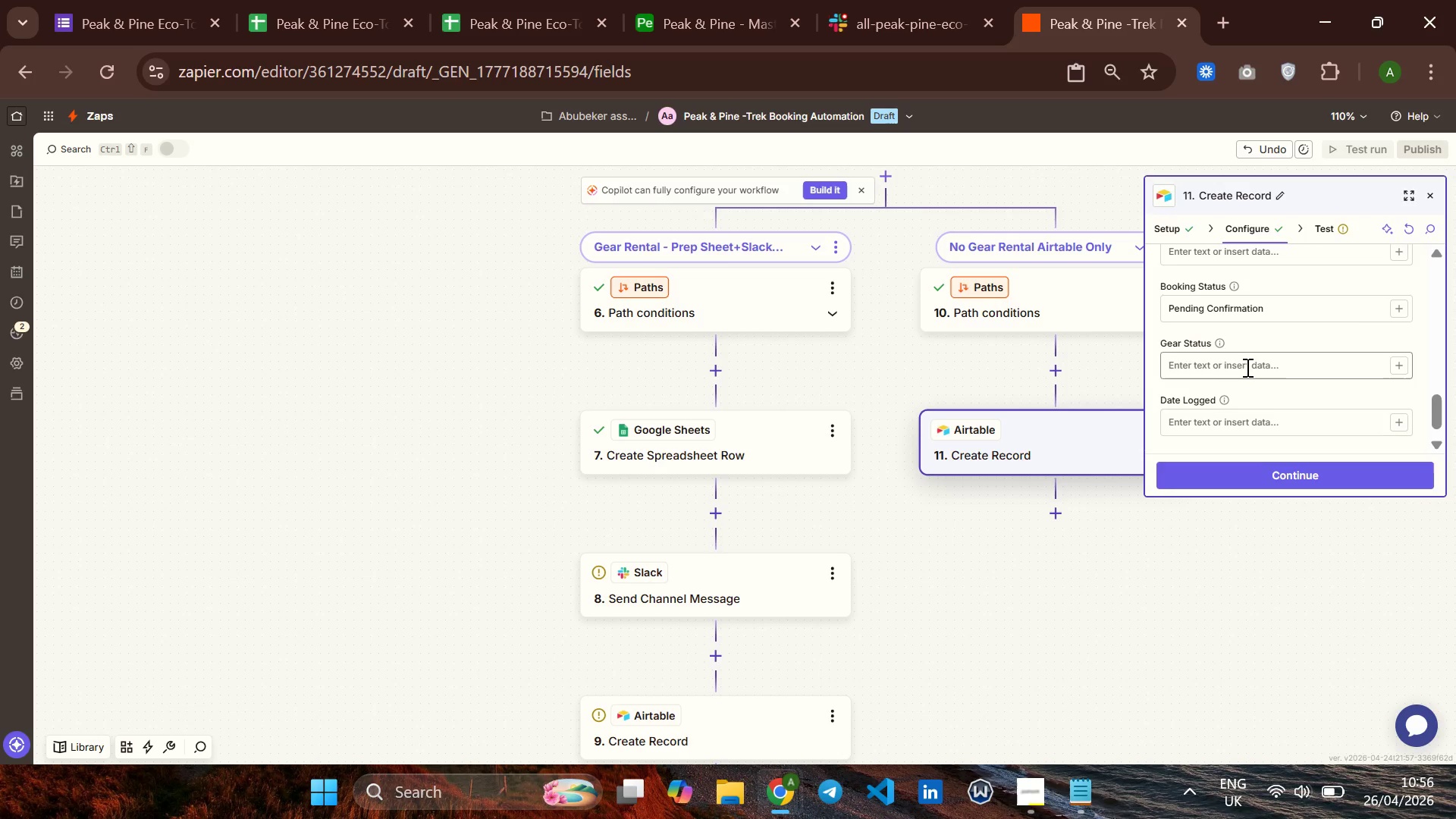 
left_click([1246, 367])
 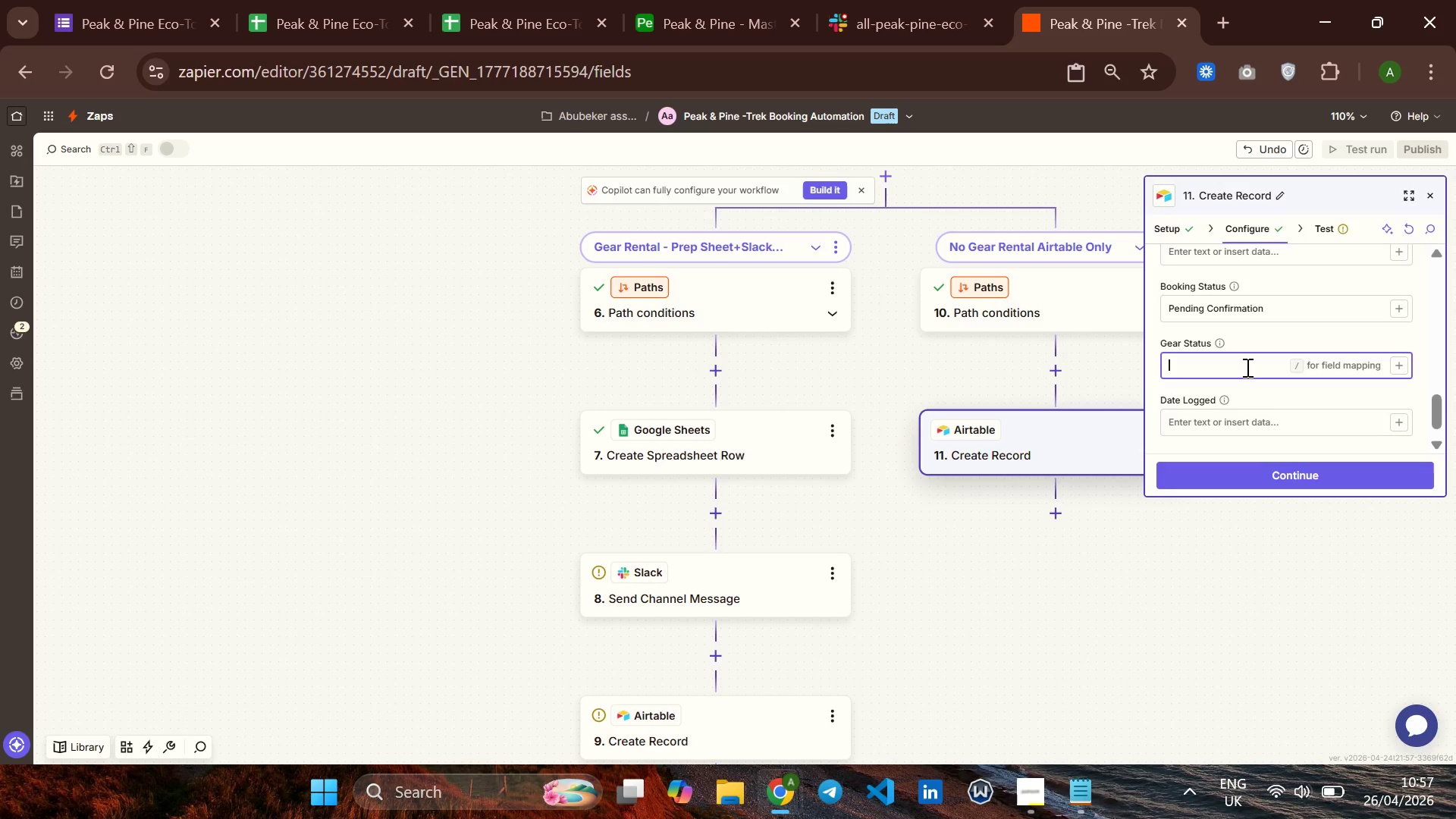 
type(Not Required )
key(Backspace)
 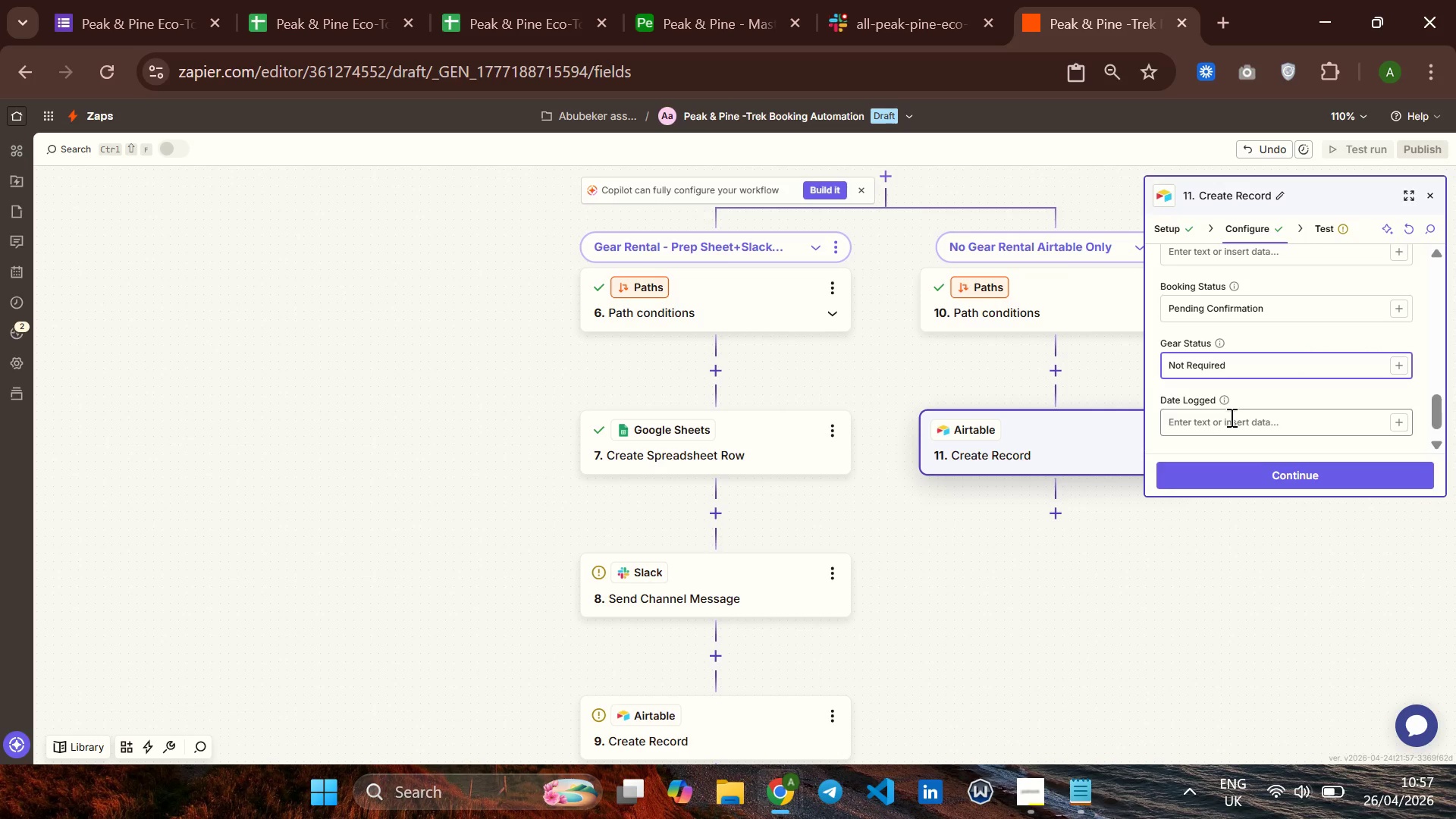 
left_click([1230, 419])
 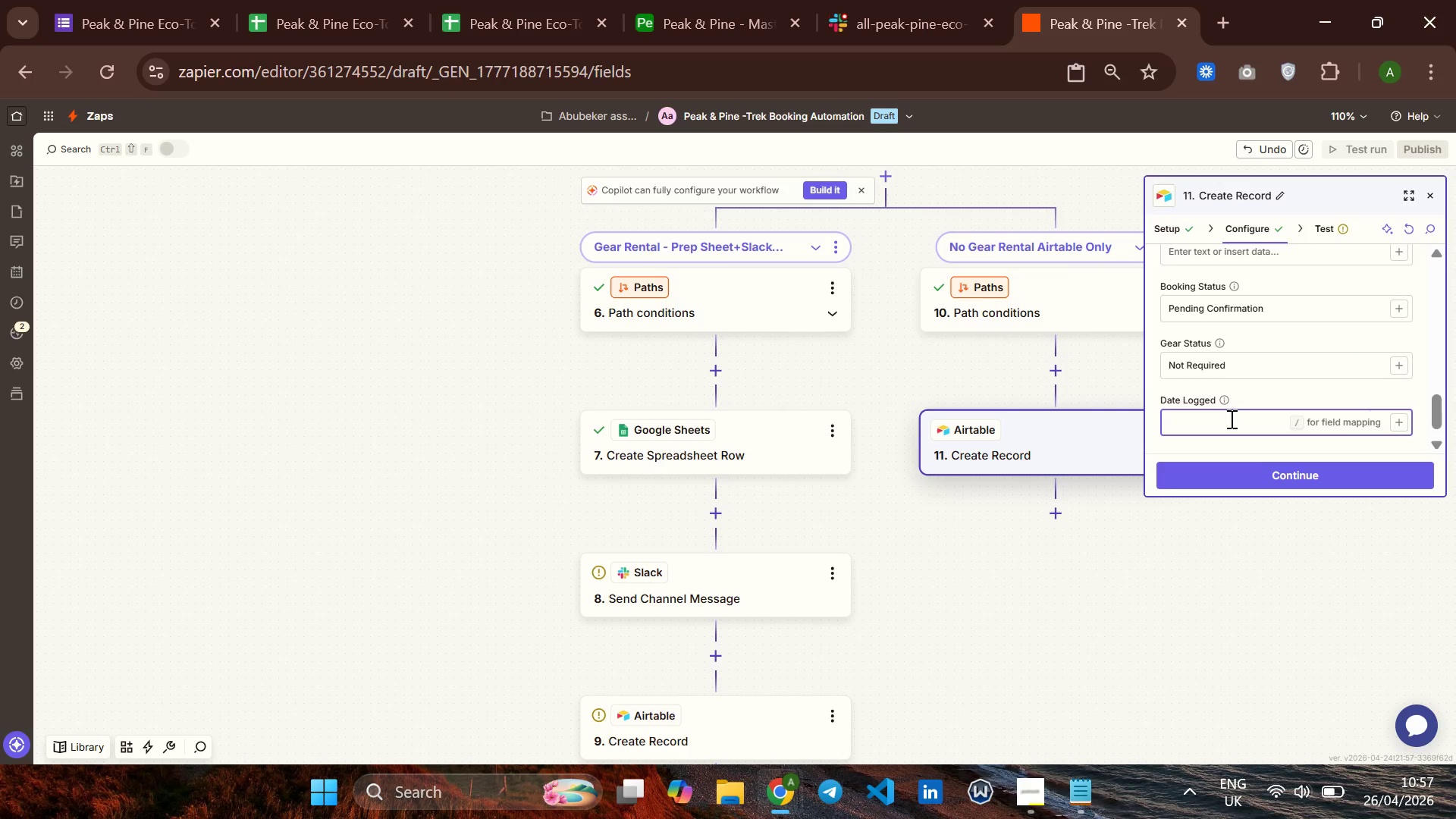 
type(04/)
key(Backspace)
key(Backspace)
key(Backspace)
type(26.)
key(Backspace)
type(/04/2026)
 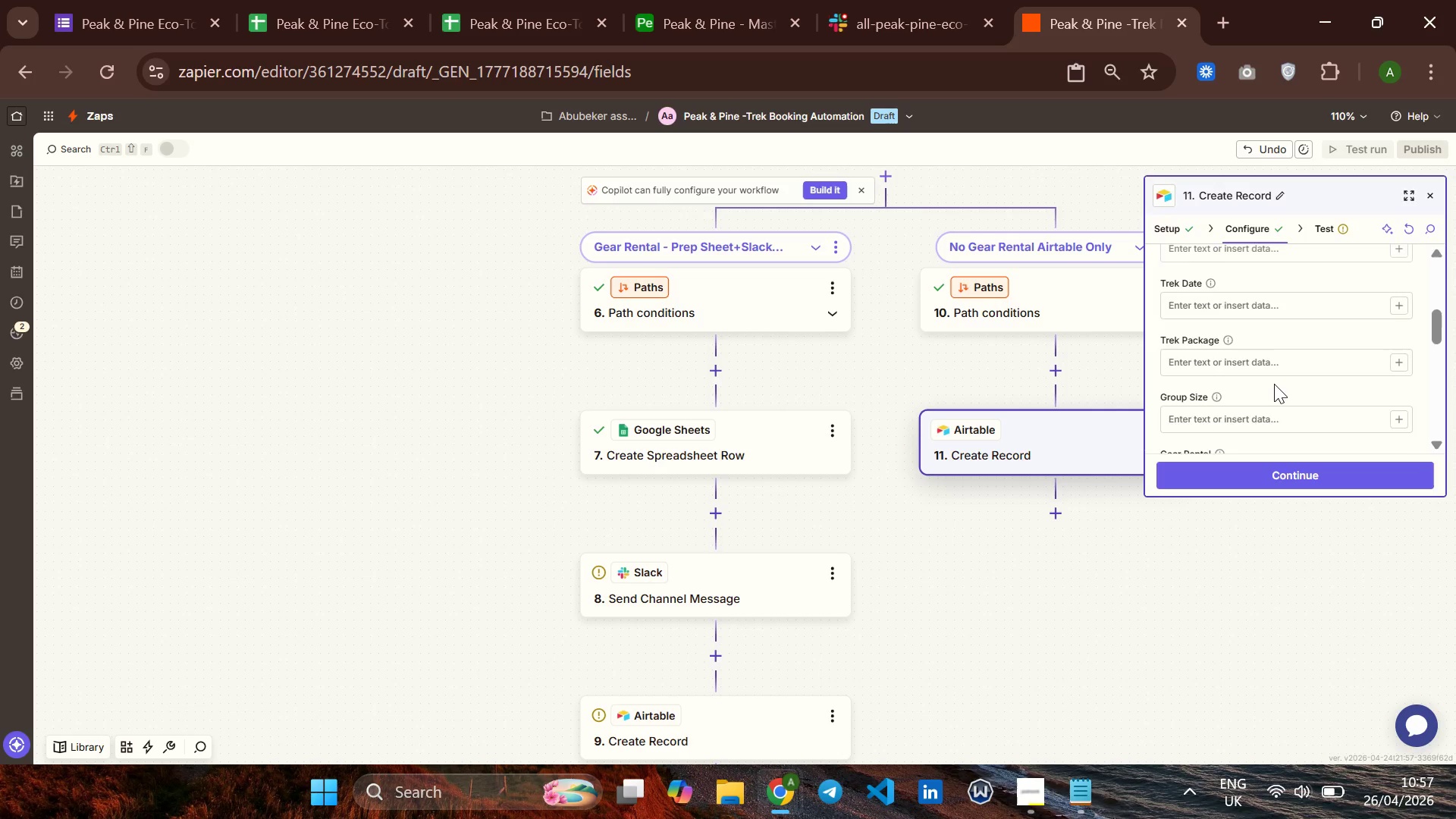 
wait(21.94)
 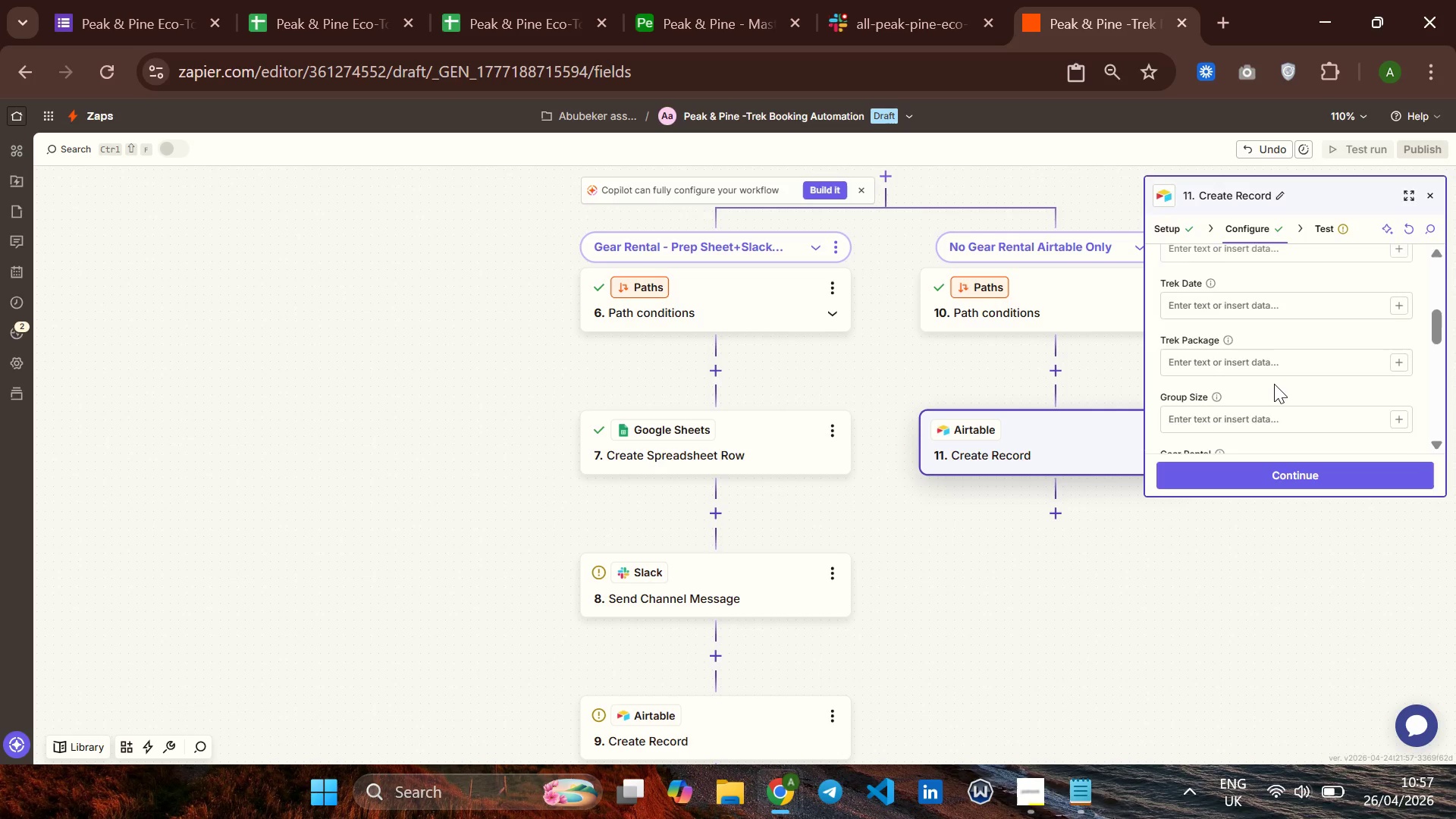 
left_click([1401, 373])
 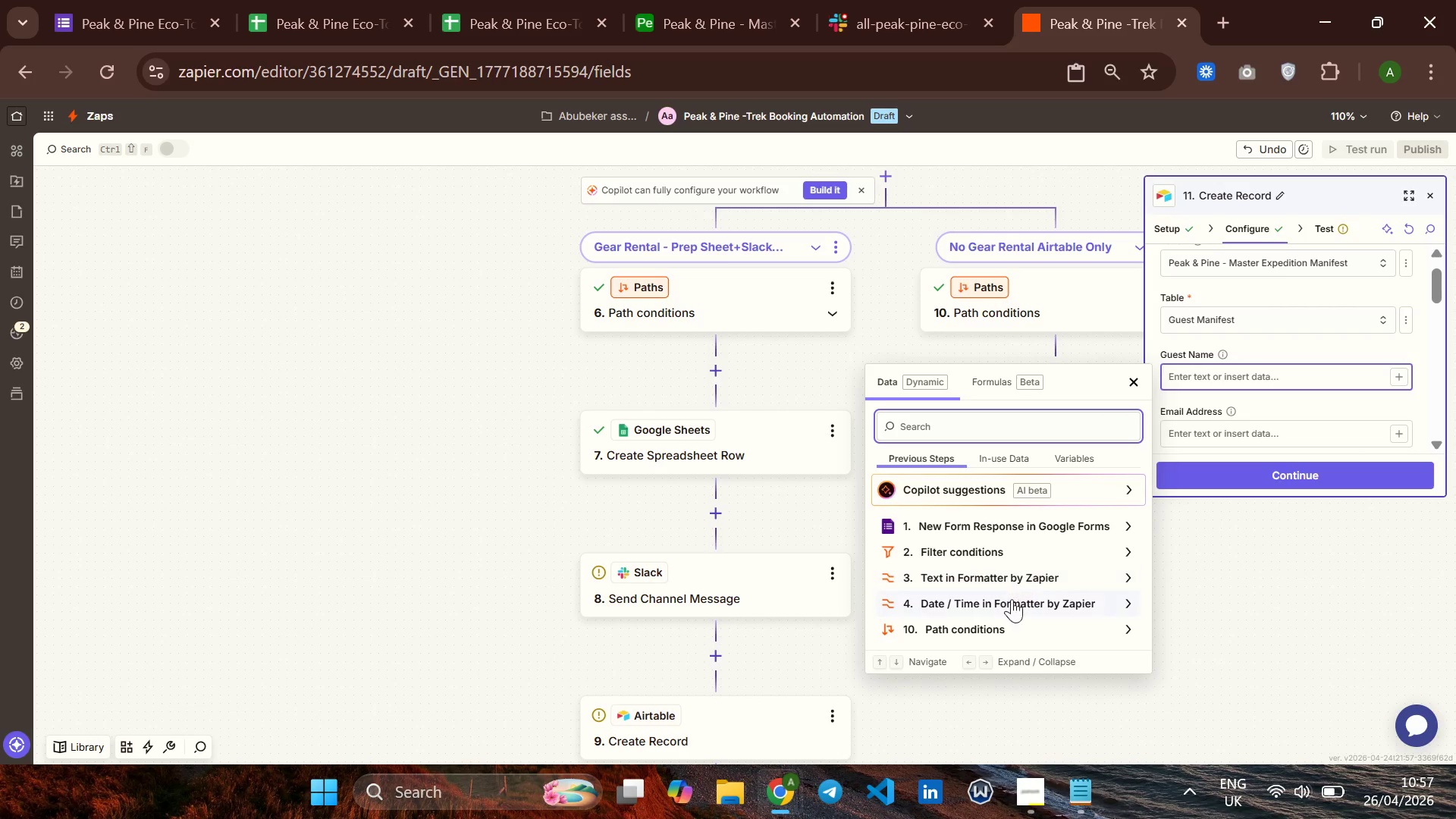 
left_click([1021, 574])
 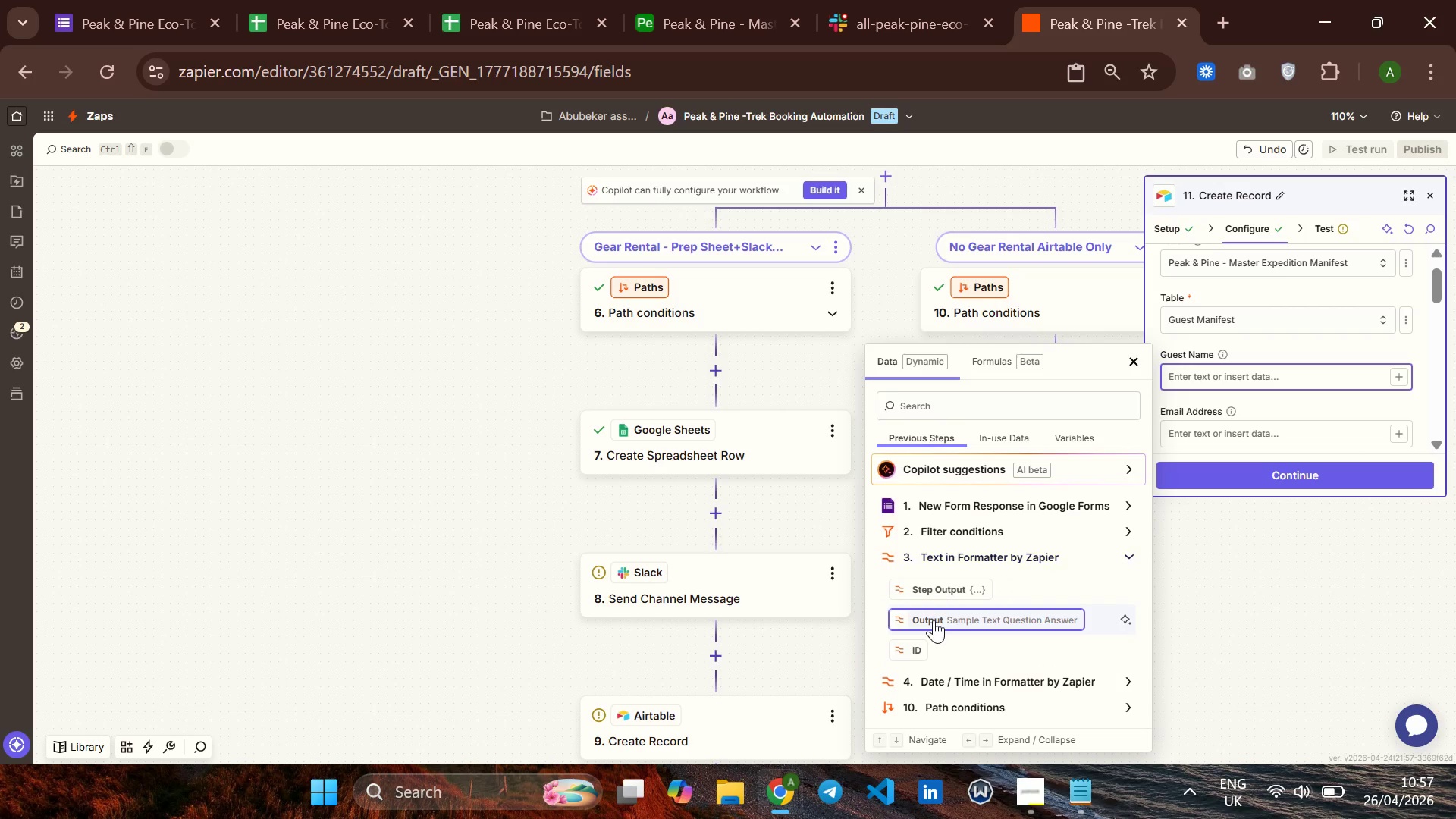 
left_click([934, 620])
 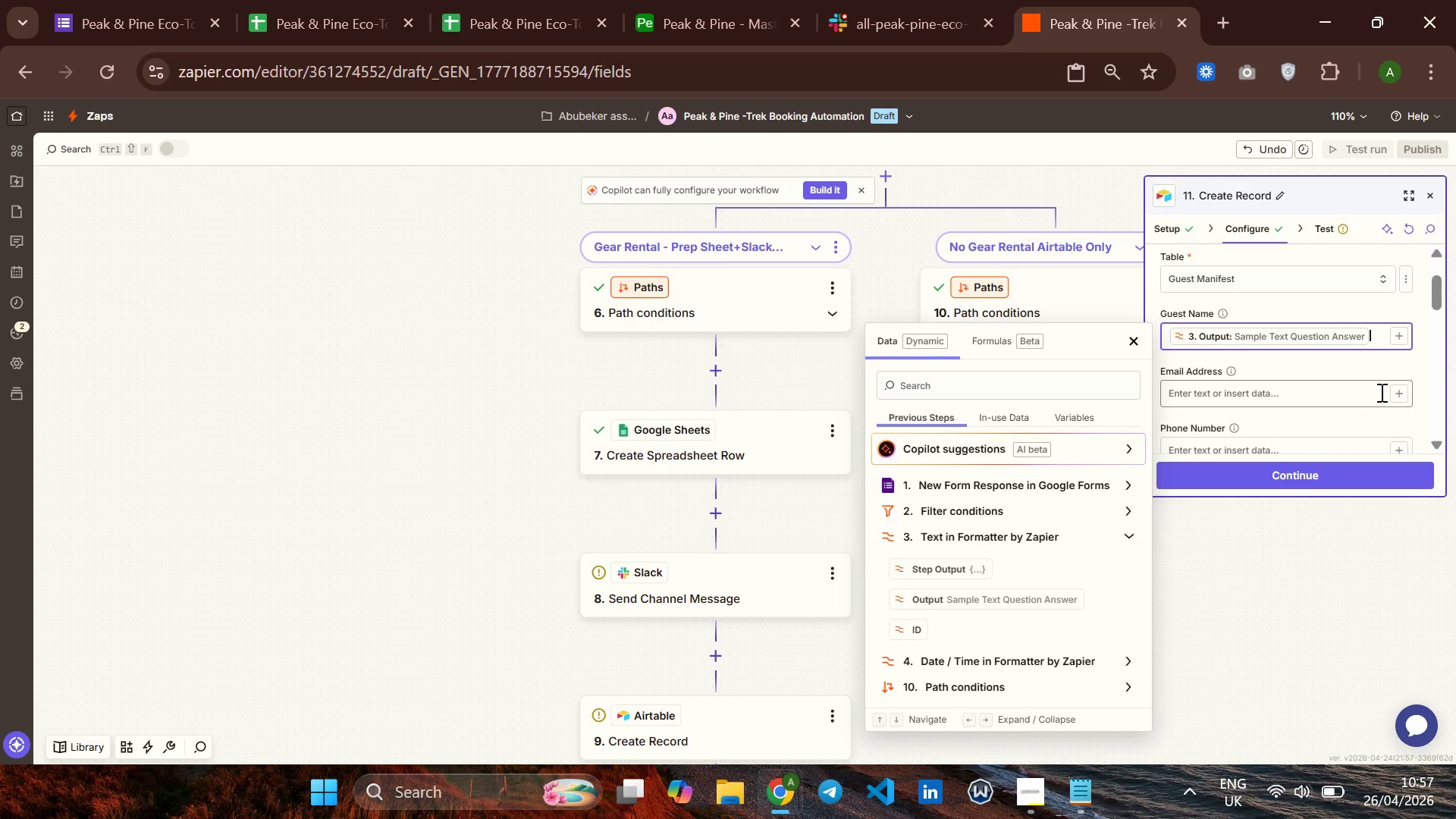 
left_click([1401, 392])
 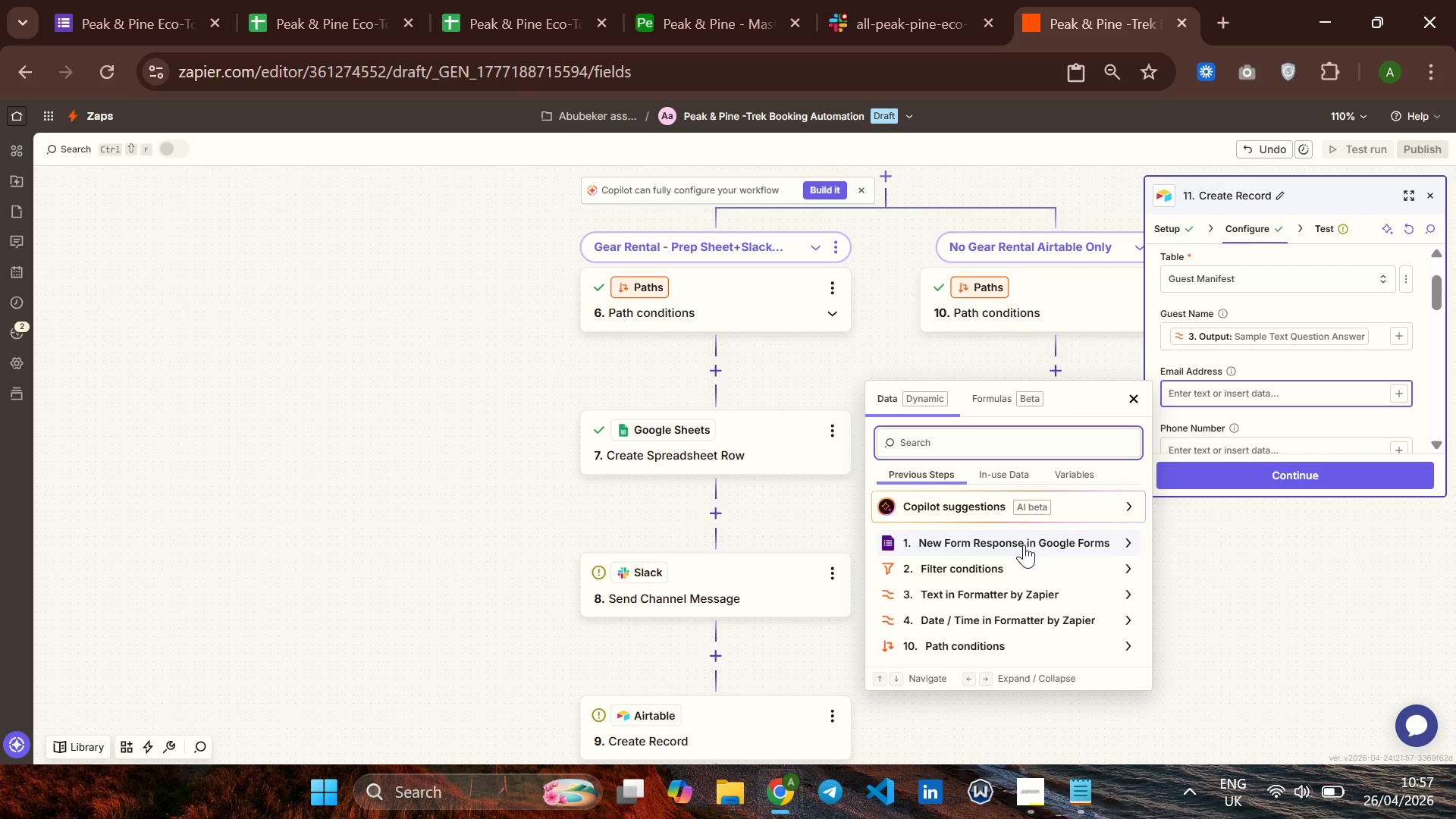 
left_click([1024, 544])
 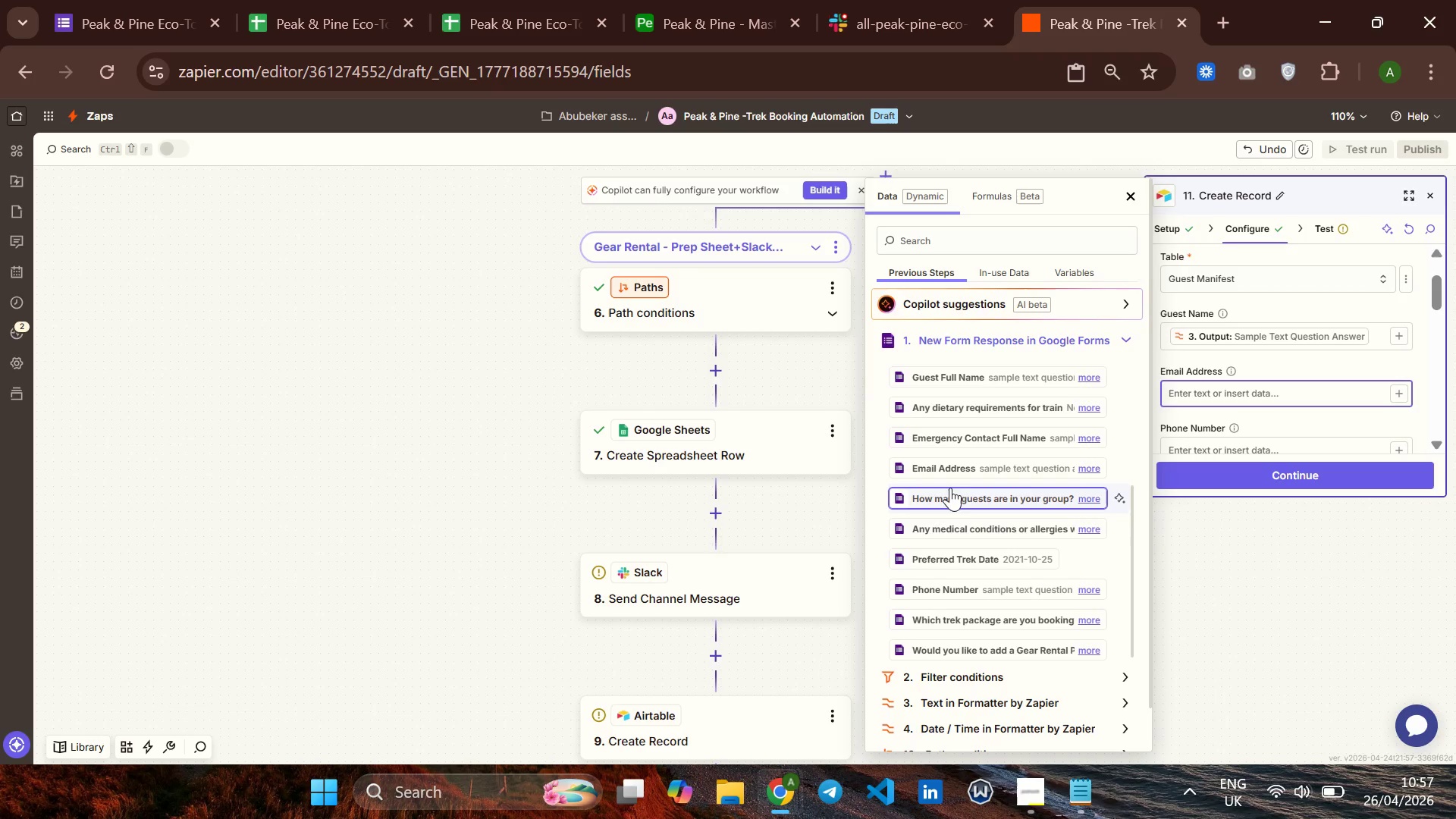 
left_click([940, 472])
 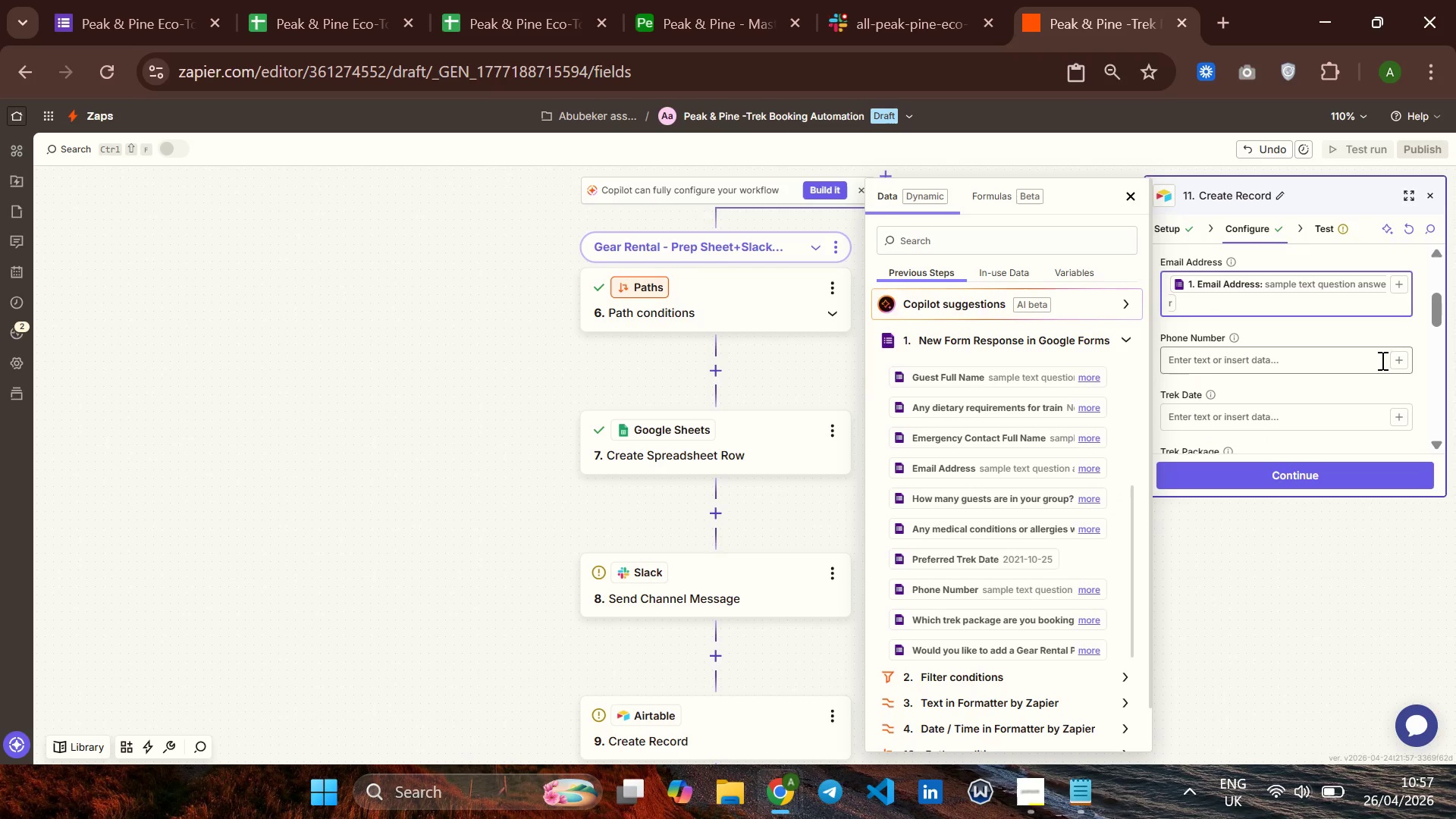 
left_click([1395, 360])
 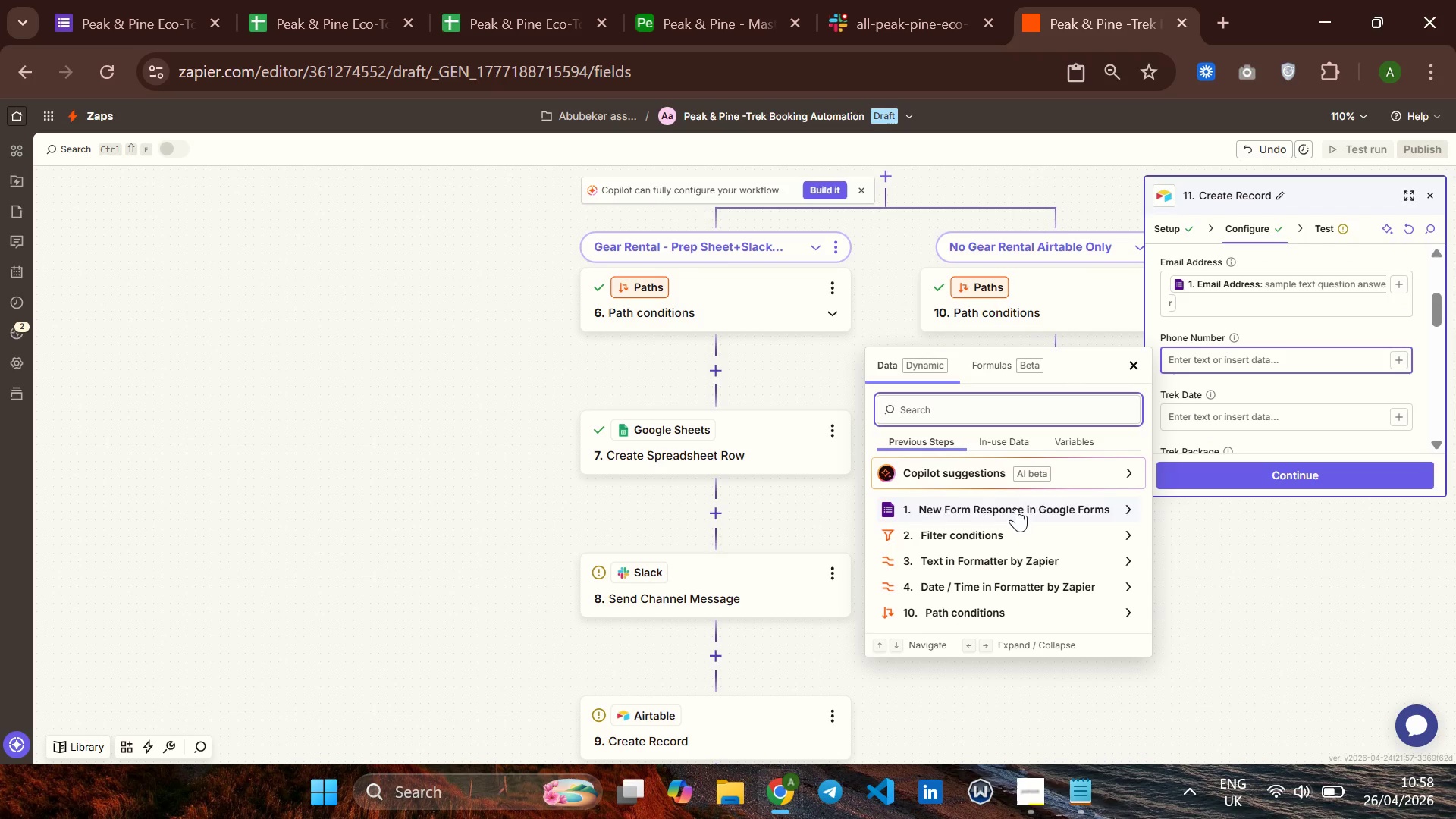 
left_click([1016, 508])
 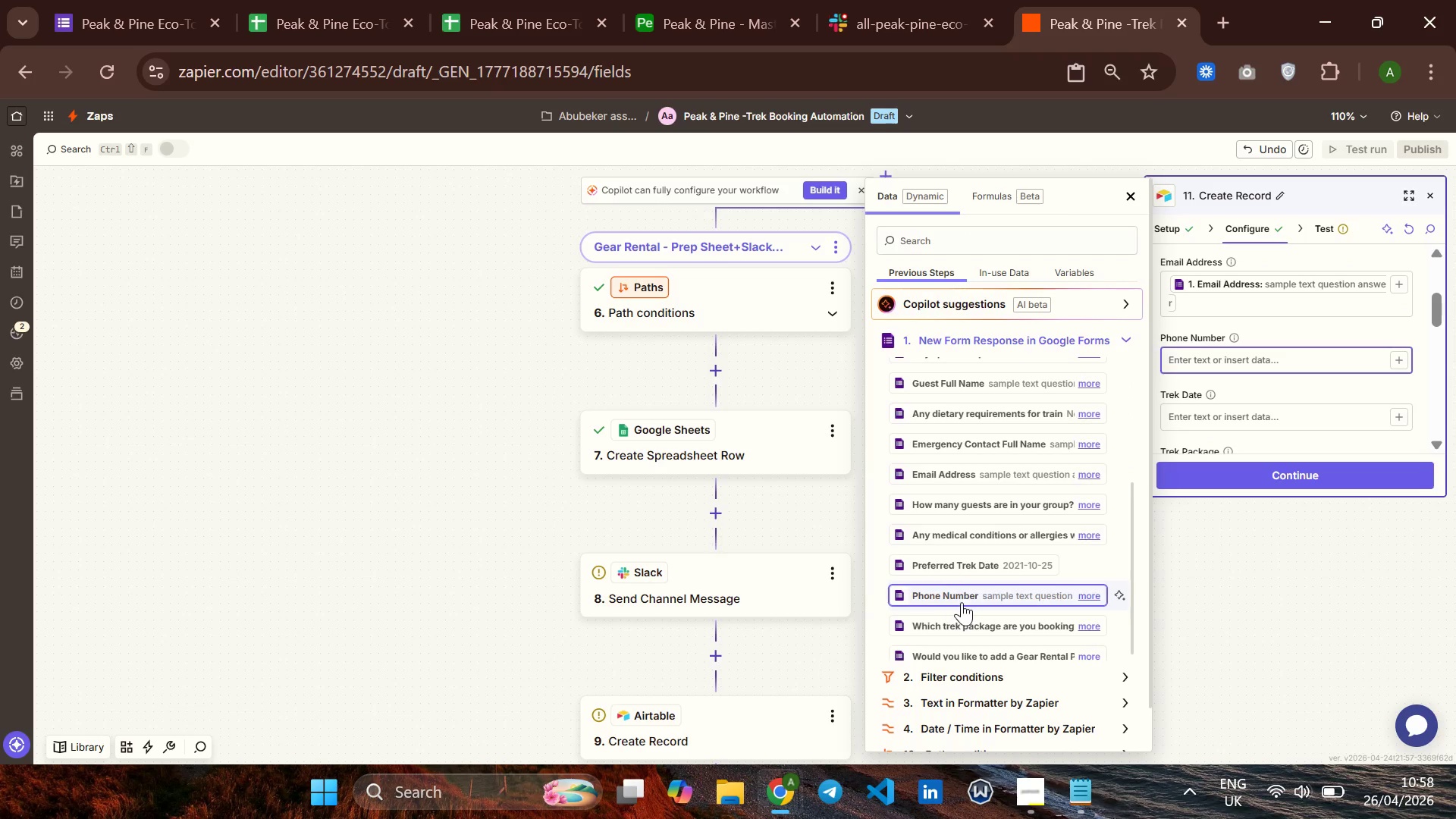 
left_click([964, 590])
 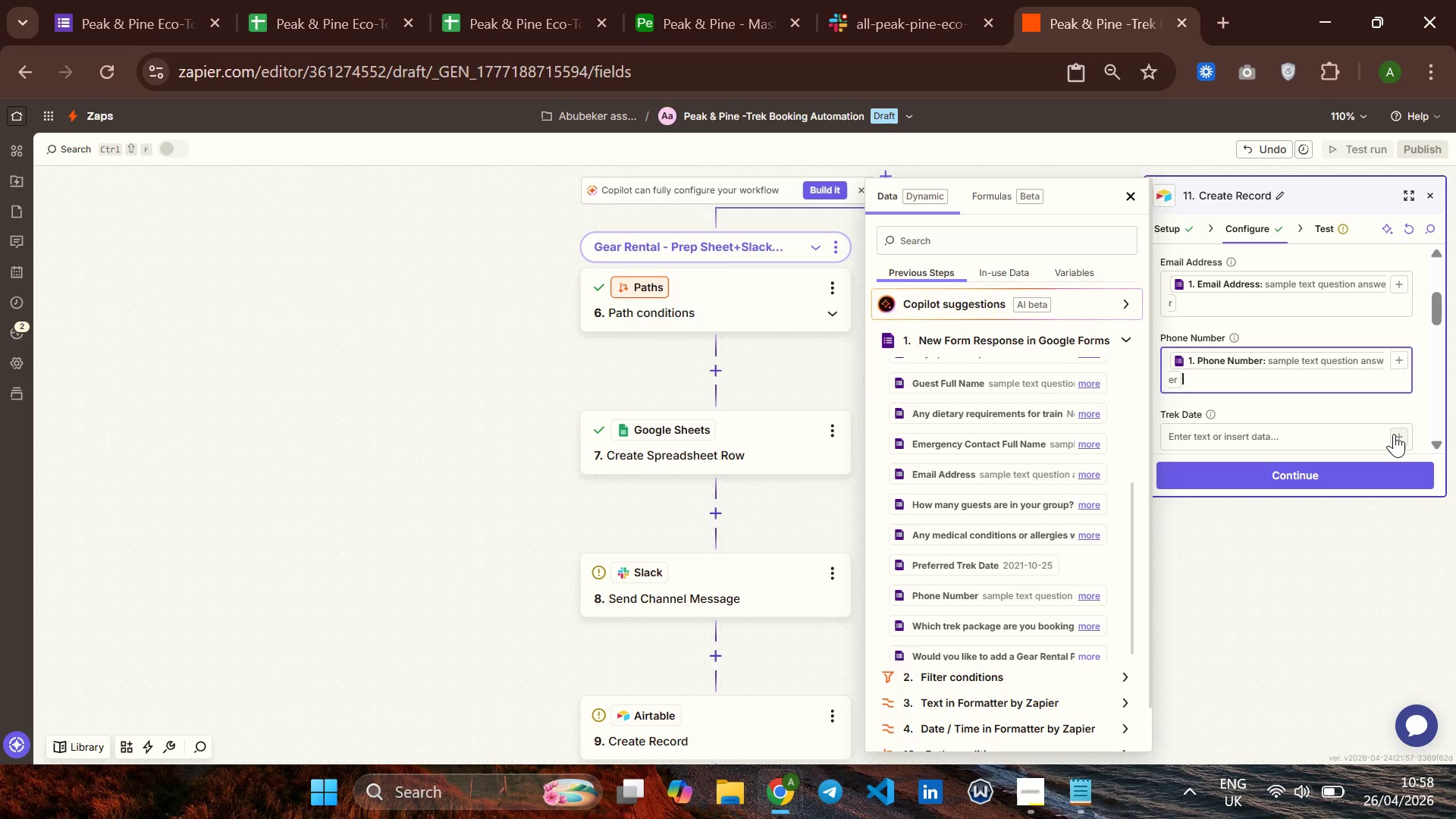 
left_click([1394, 434])
 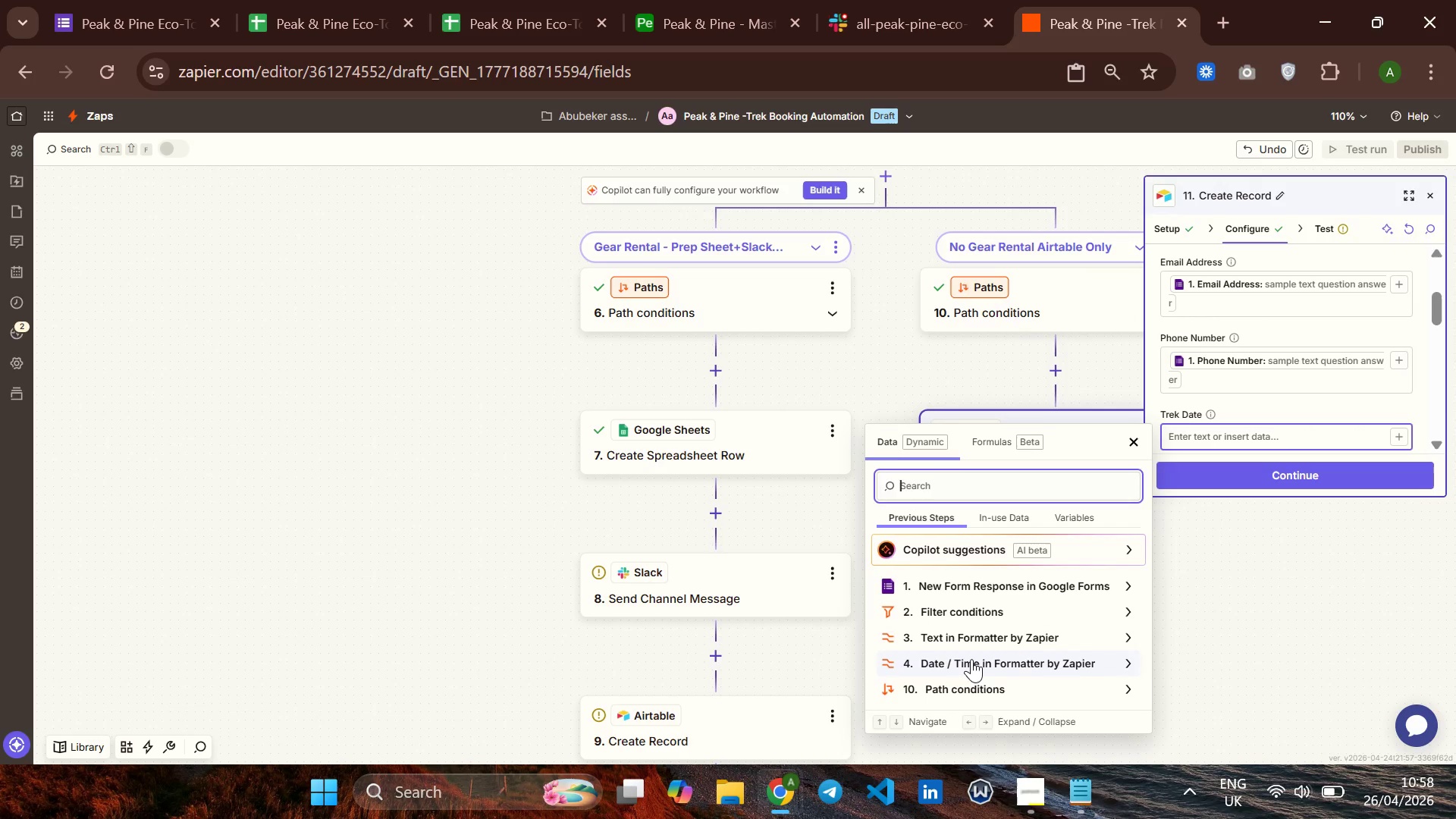 
left_click([971, 659])
 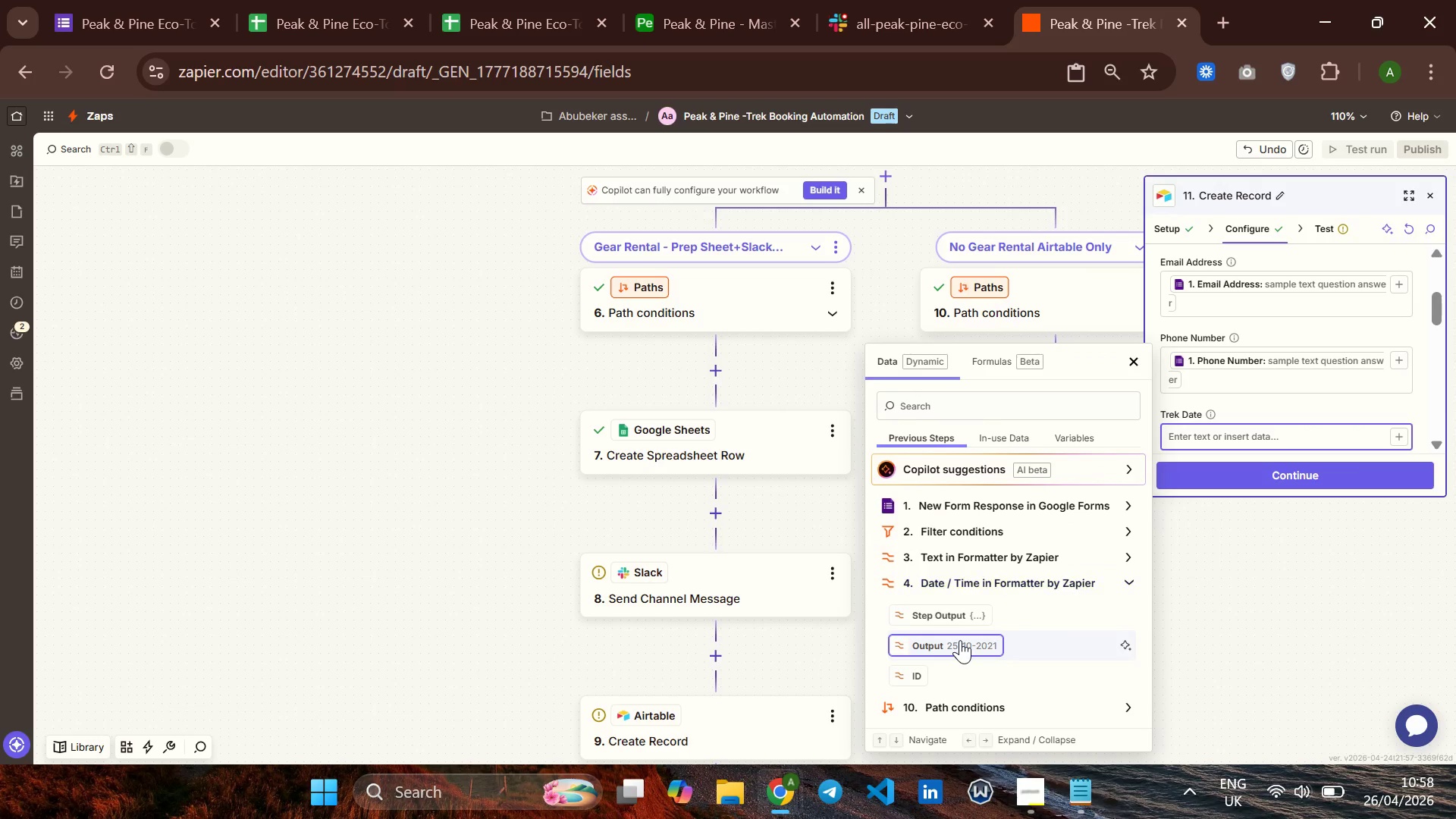 
left_click([960, 640])
 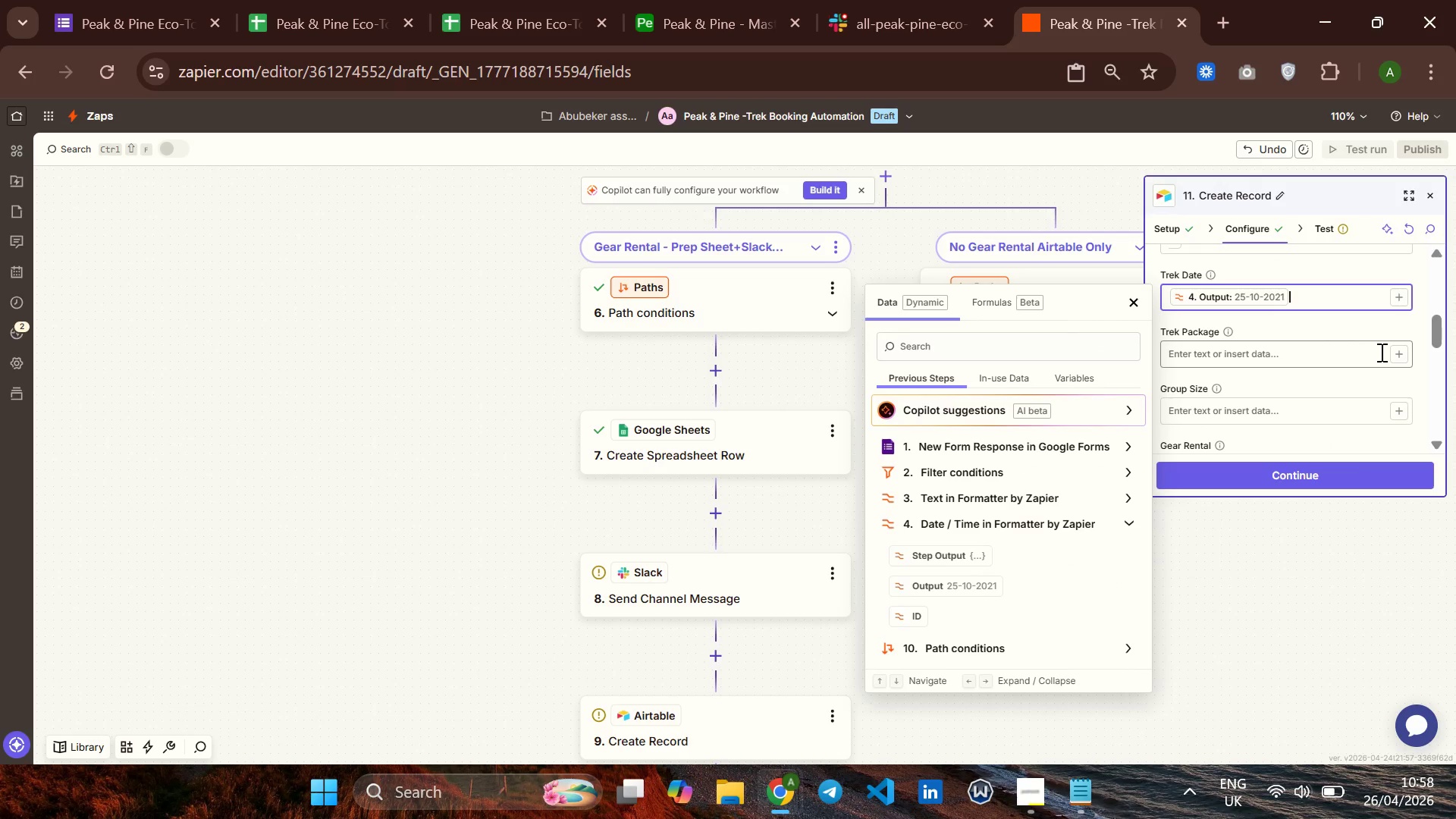 
left_click([1398, 351])
 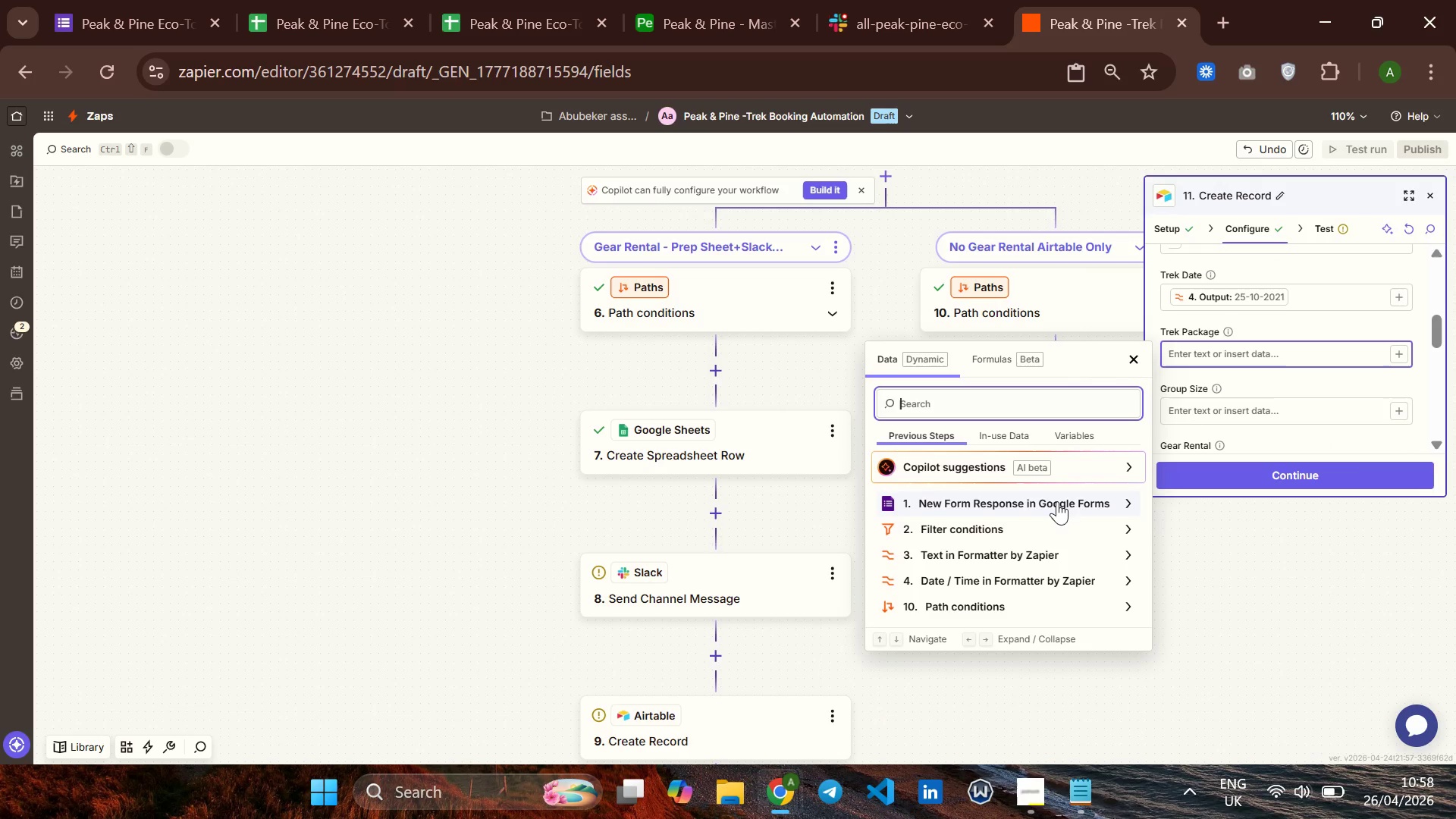 
left_click([1057, 501])
 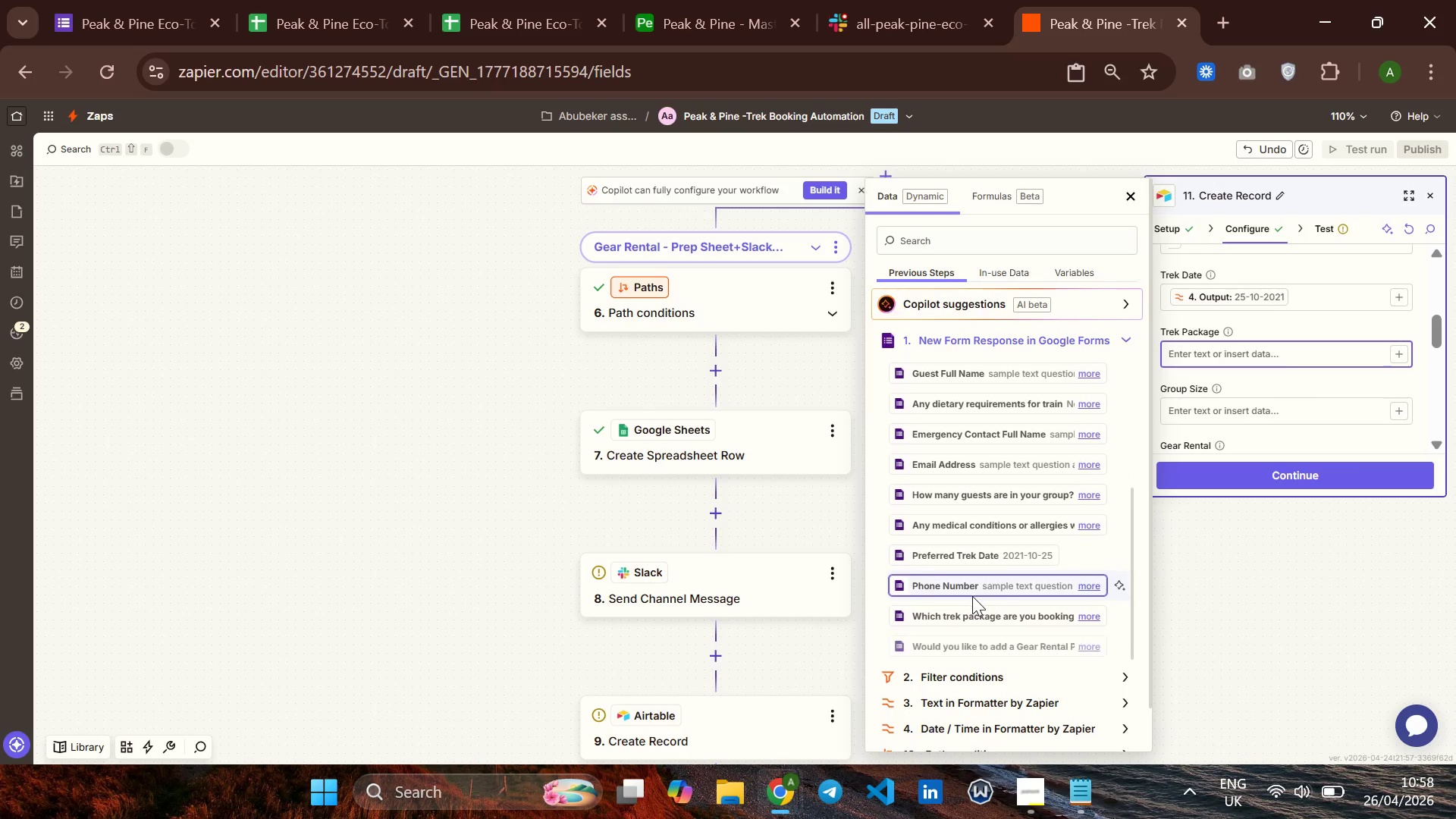 
wait(7.86)
 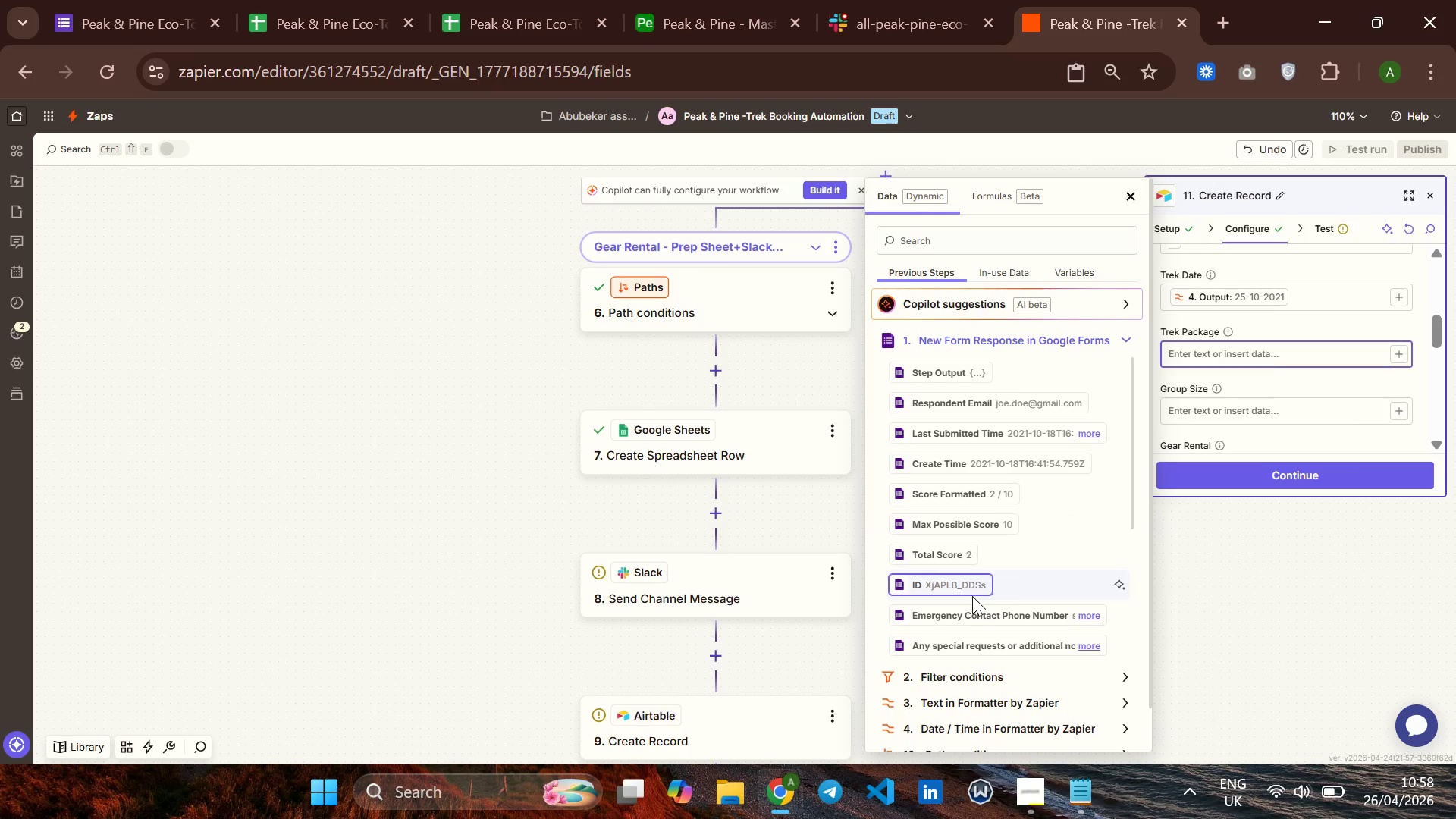 
left_click([958, 604])
 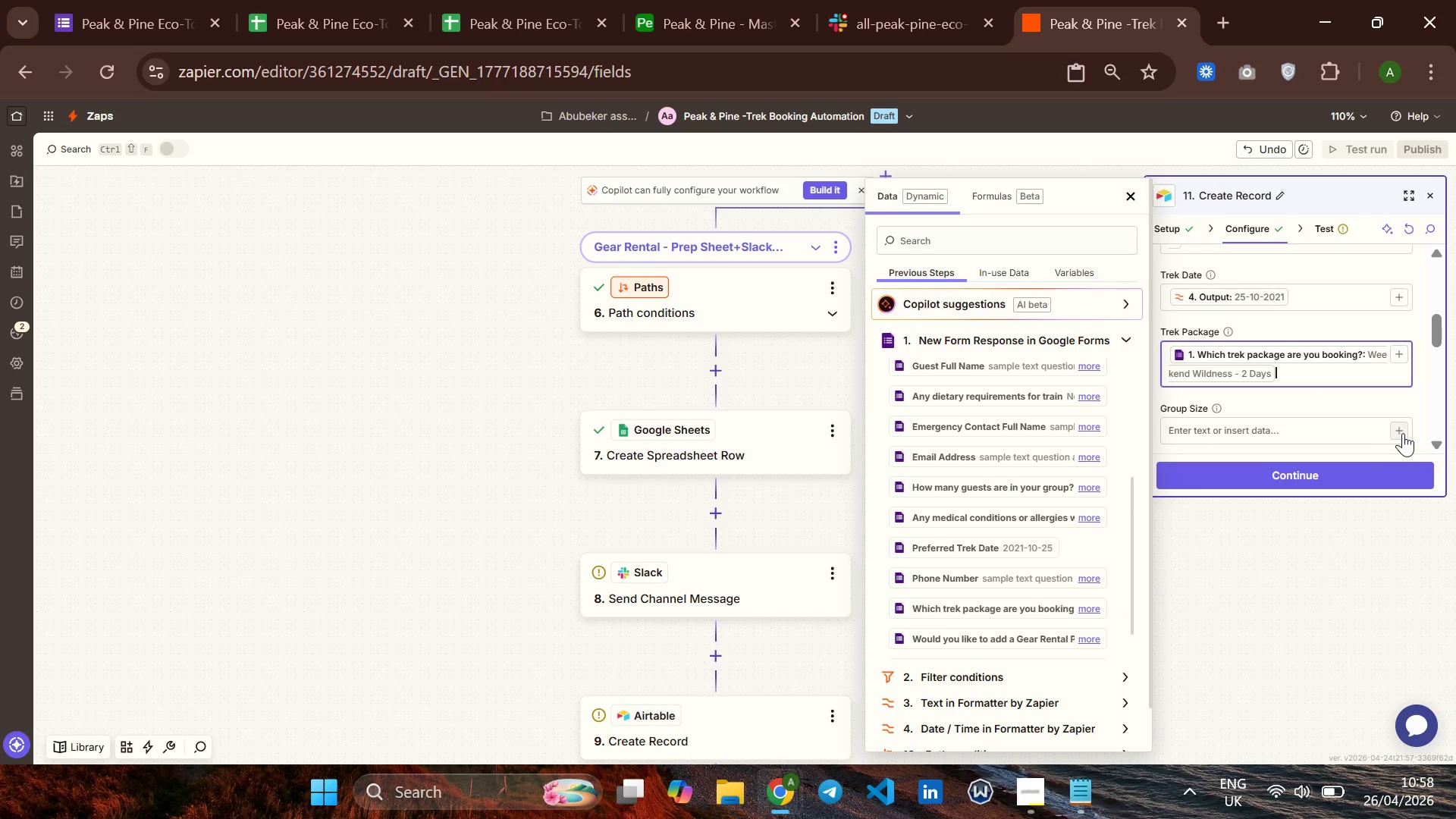 
left_click([1404, 433])
 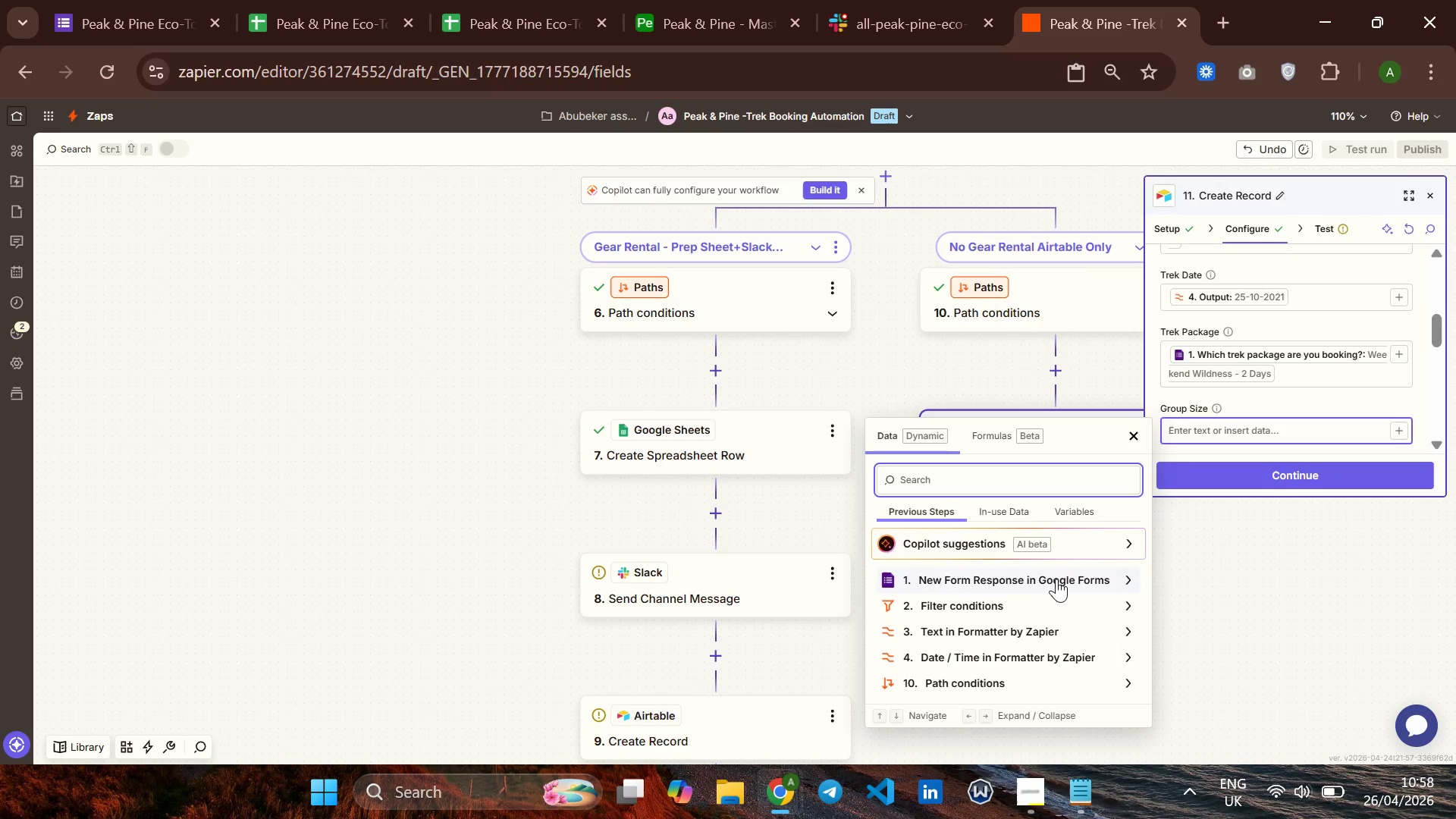 
left_click([1056, 579])
 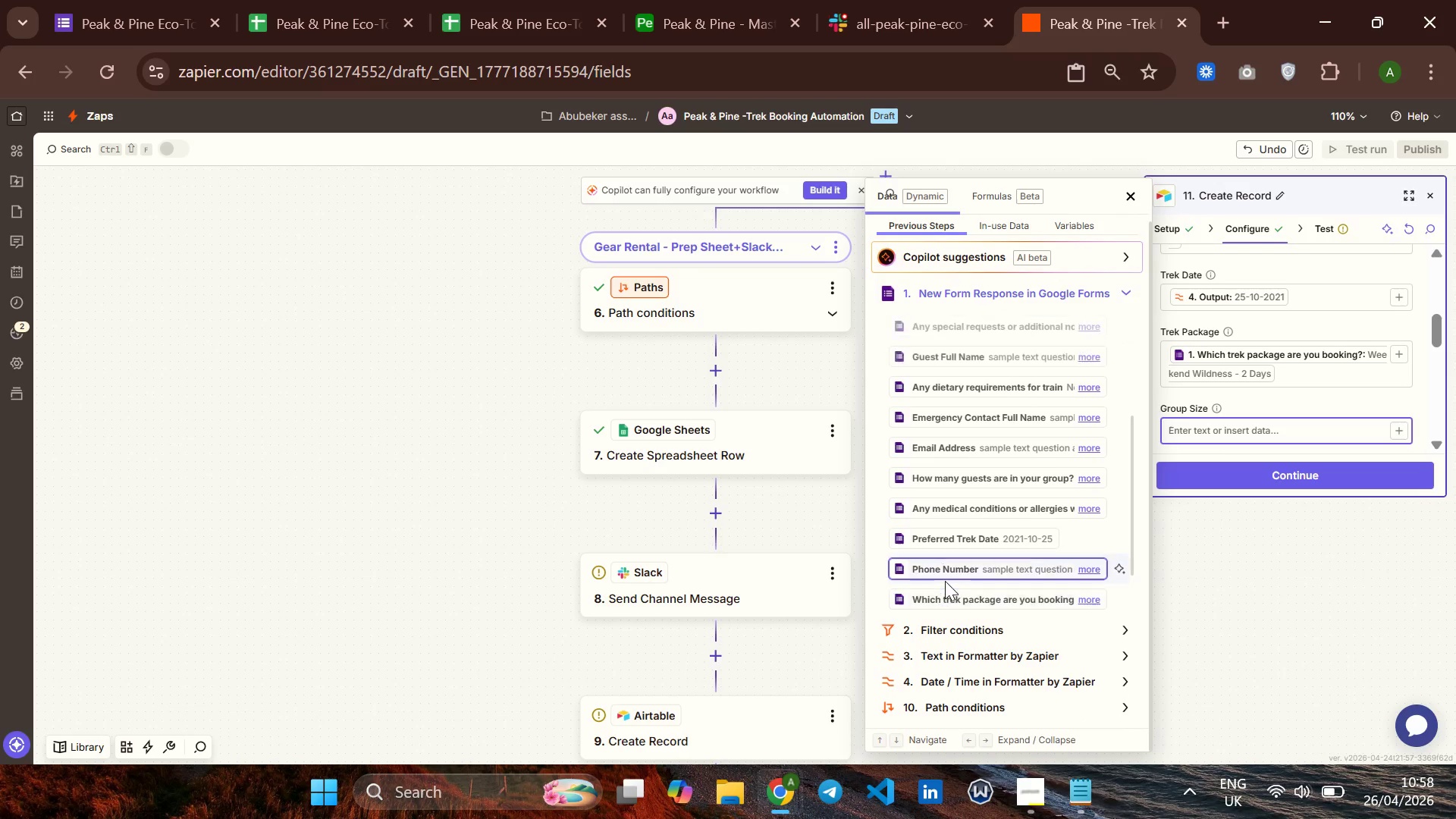 
left_click([1018, 485])
 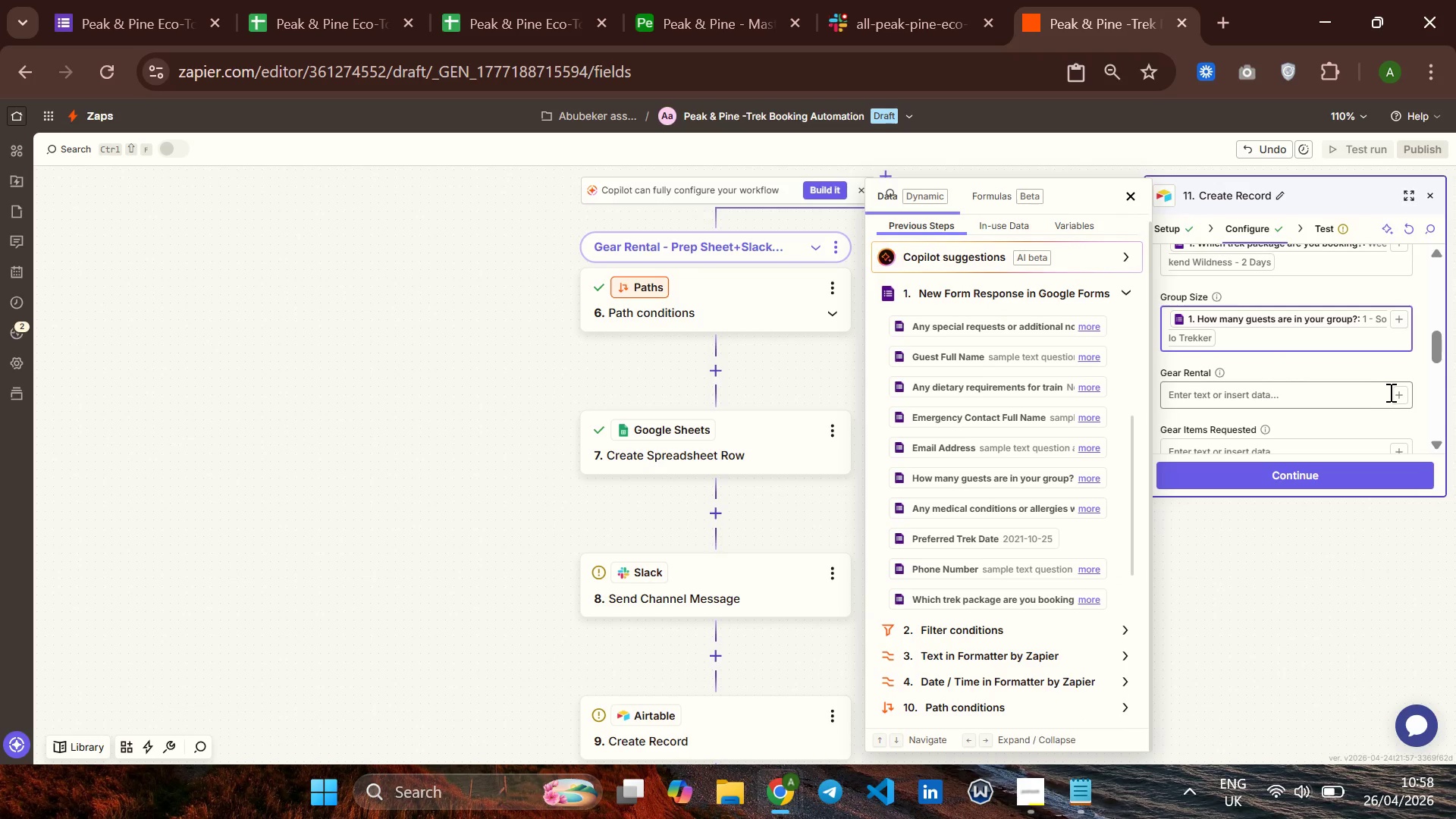 
left_click([1397, 396])
 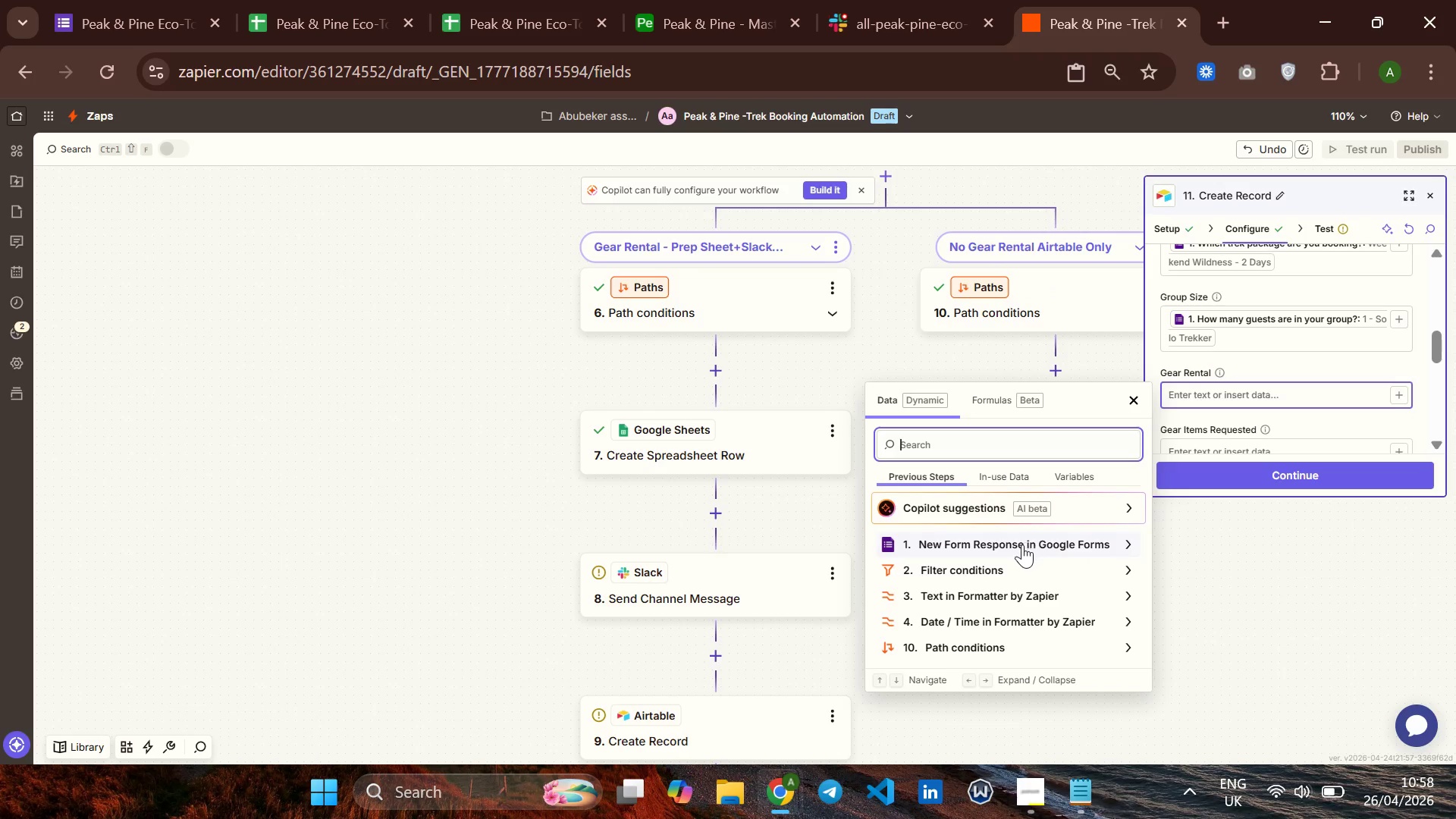 
left_click([1018, 546])
 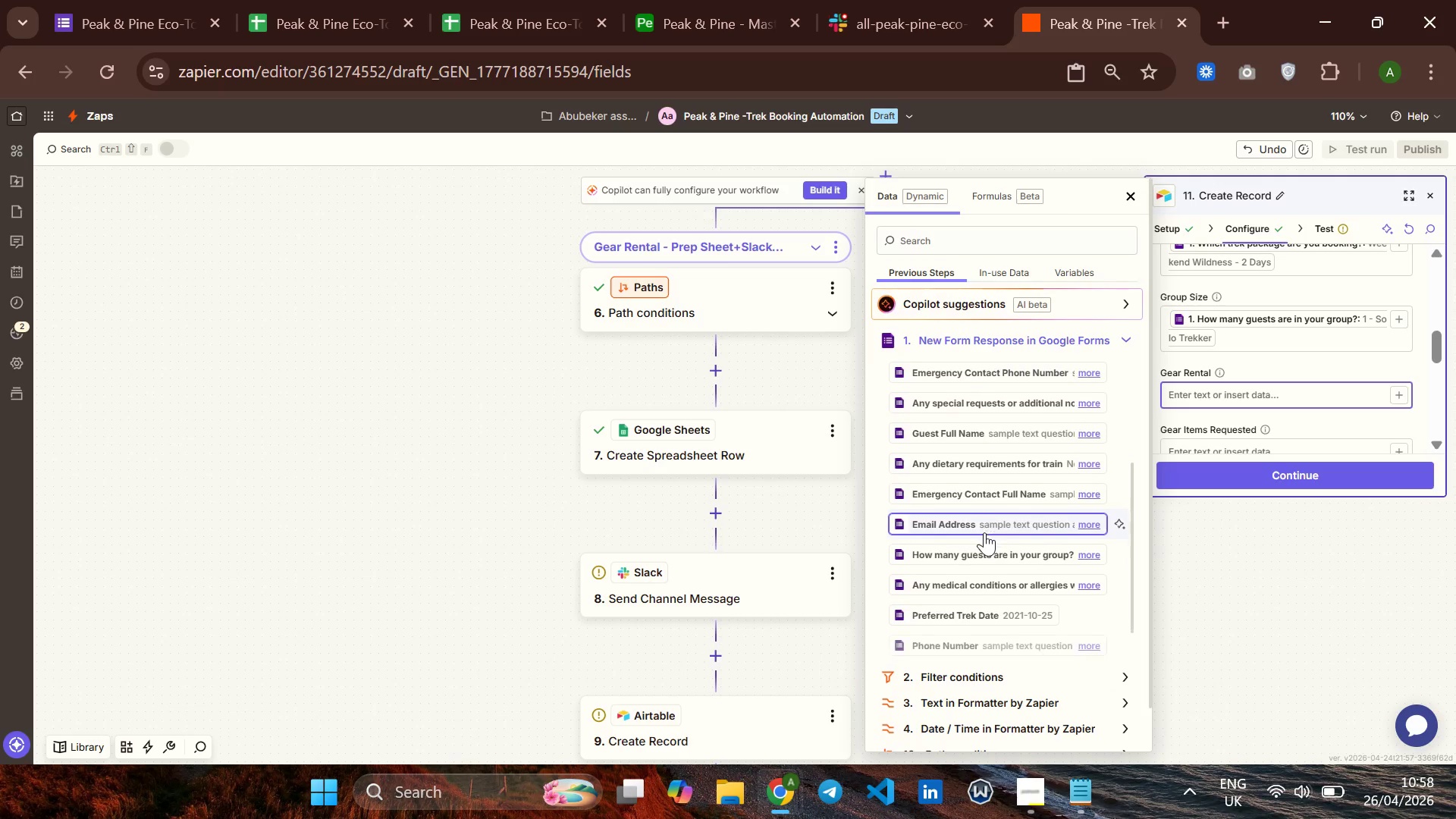 
wait(8.25)
 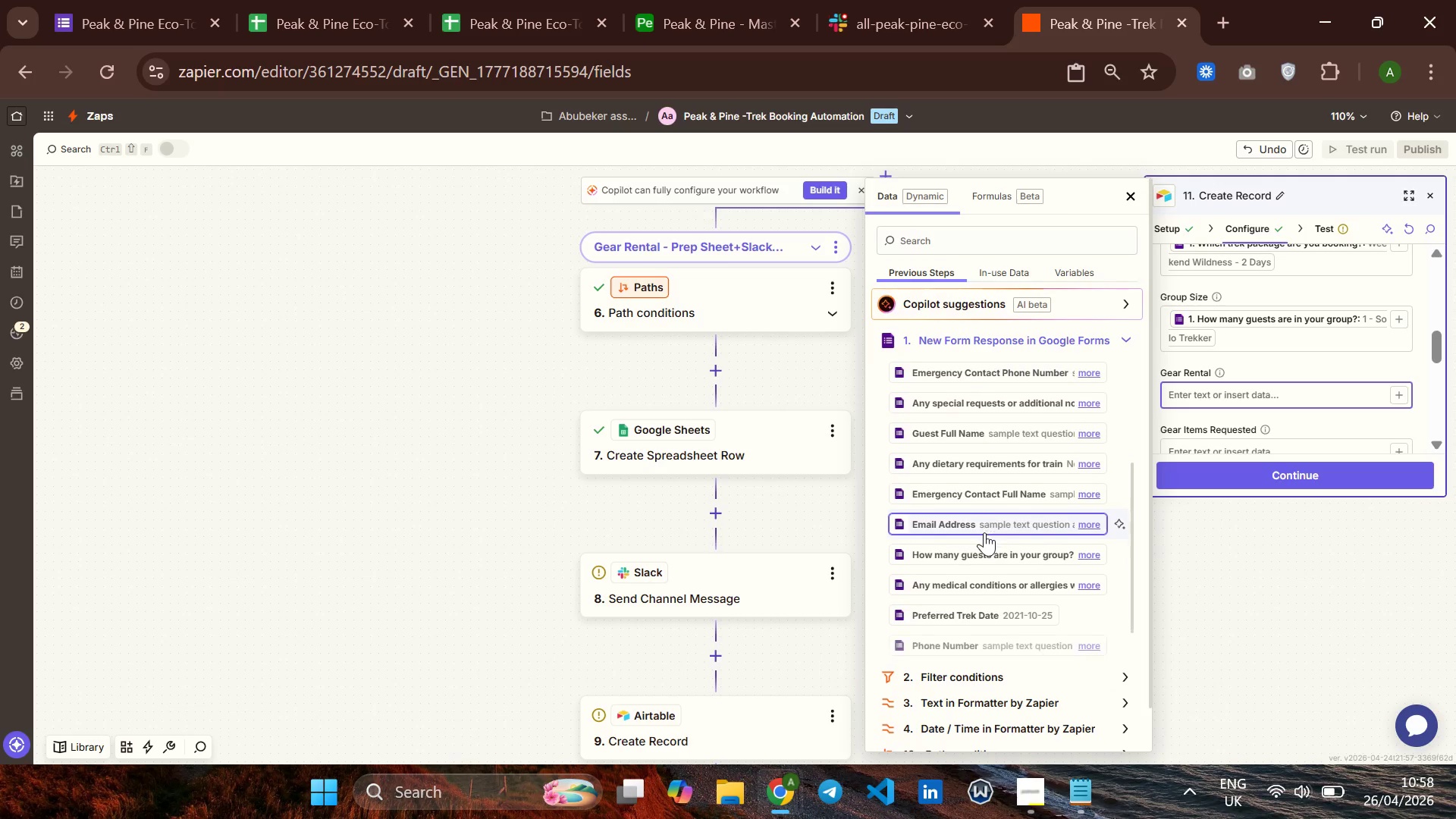 
left_click([967, 529])
 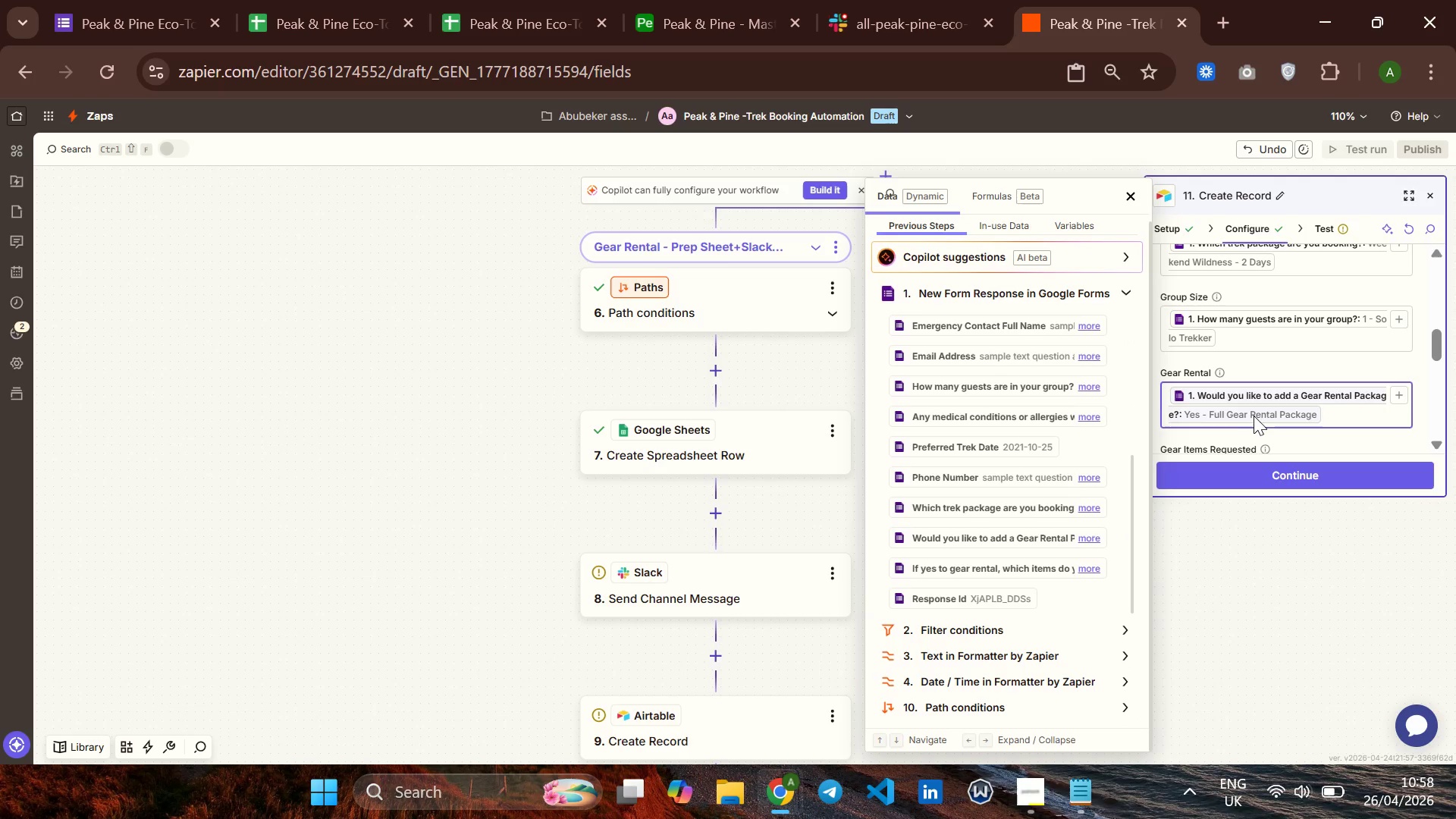 
mouse_move([1267, 426])
 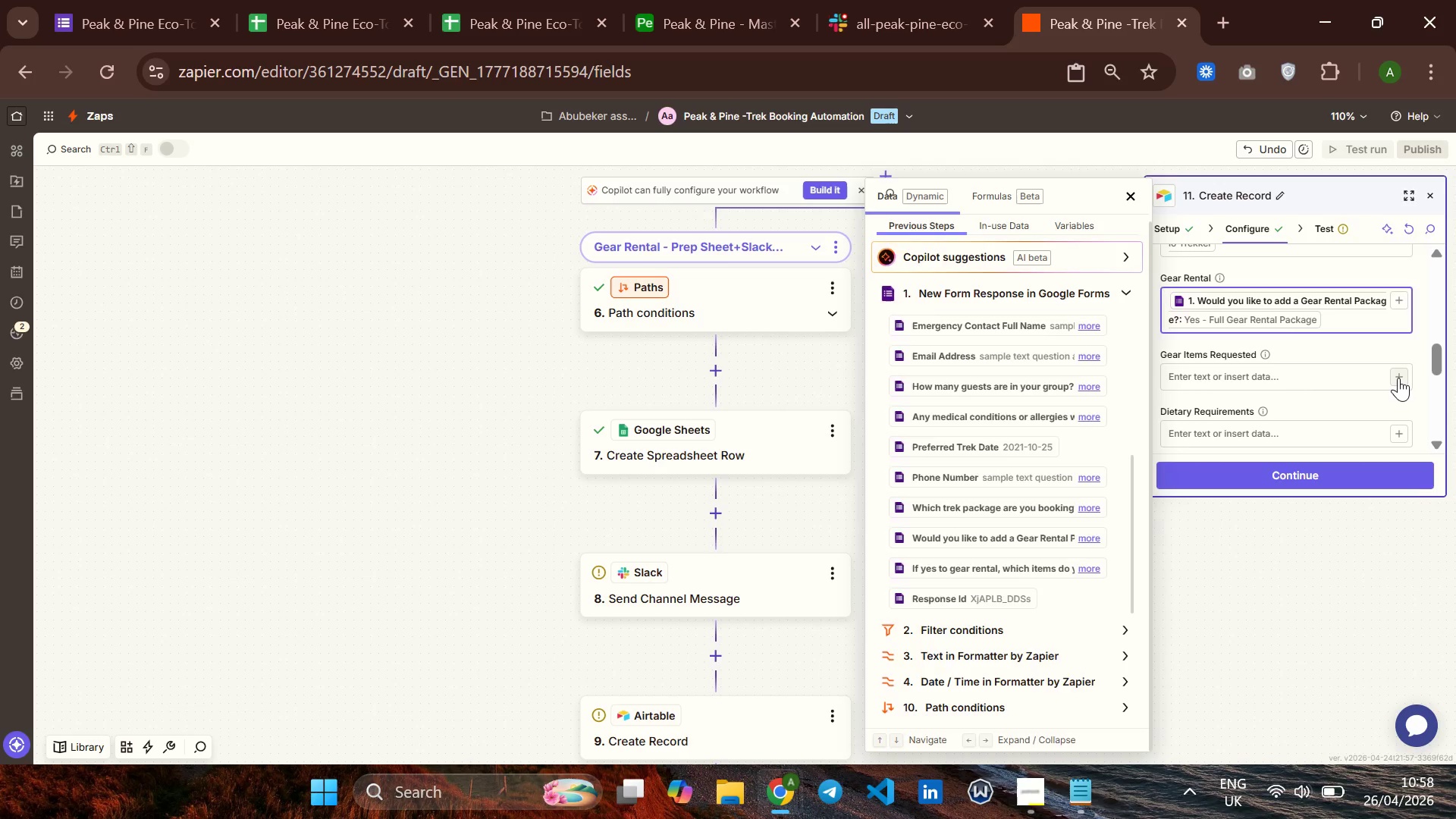 
left_click([1398, 378])
 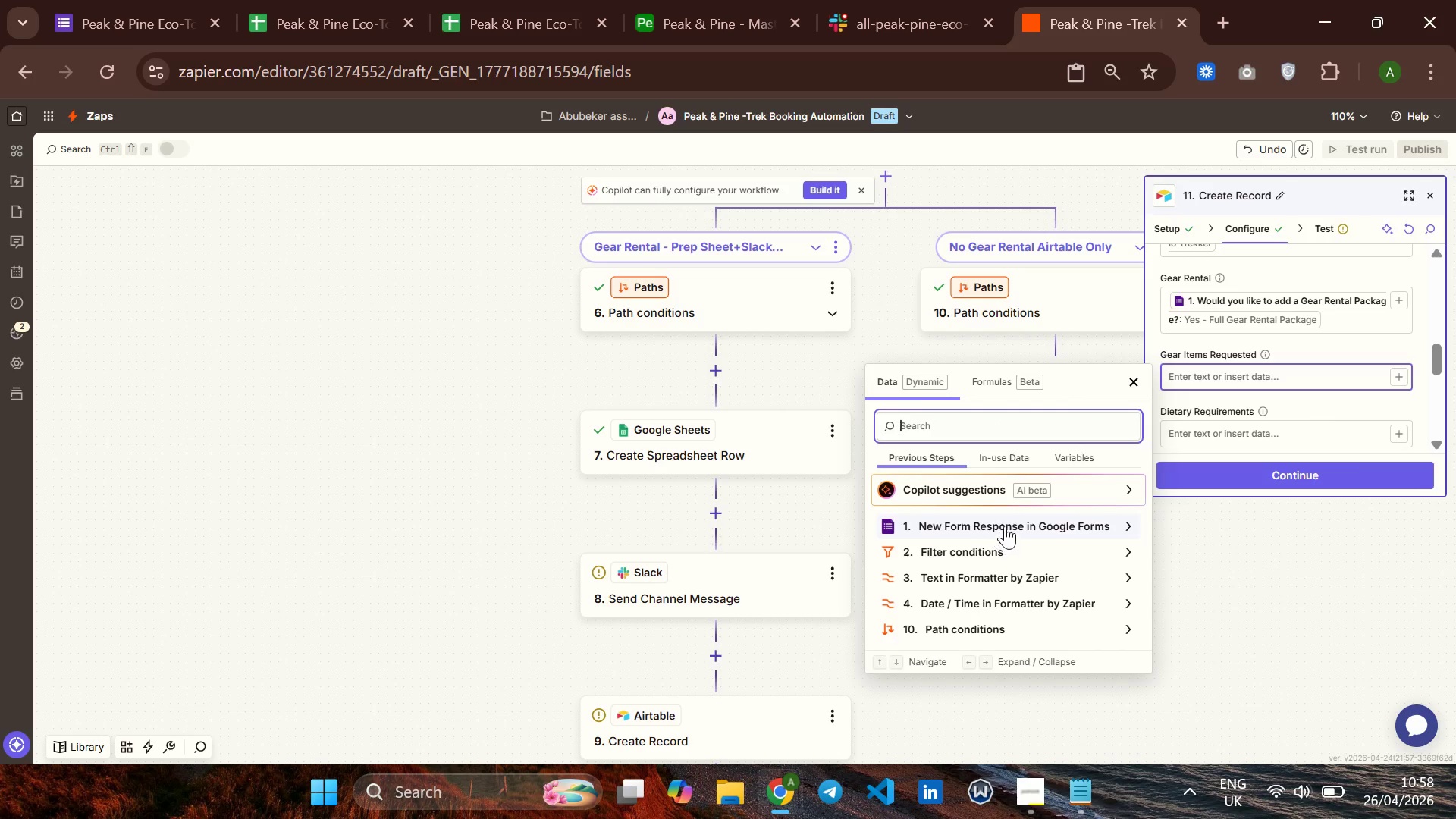 
left_click([1006, 526])
 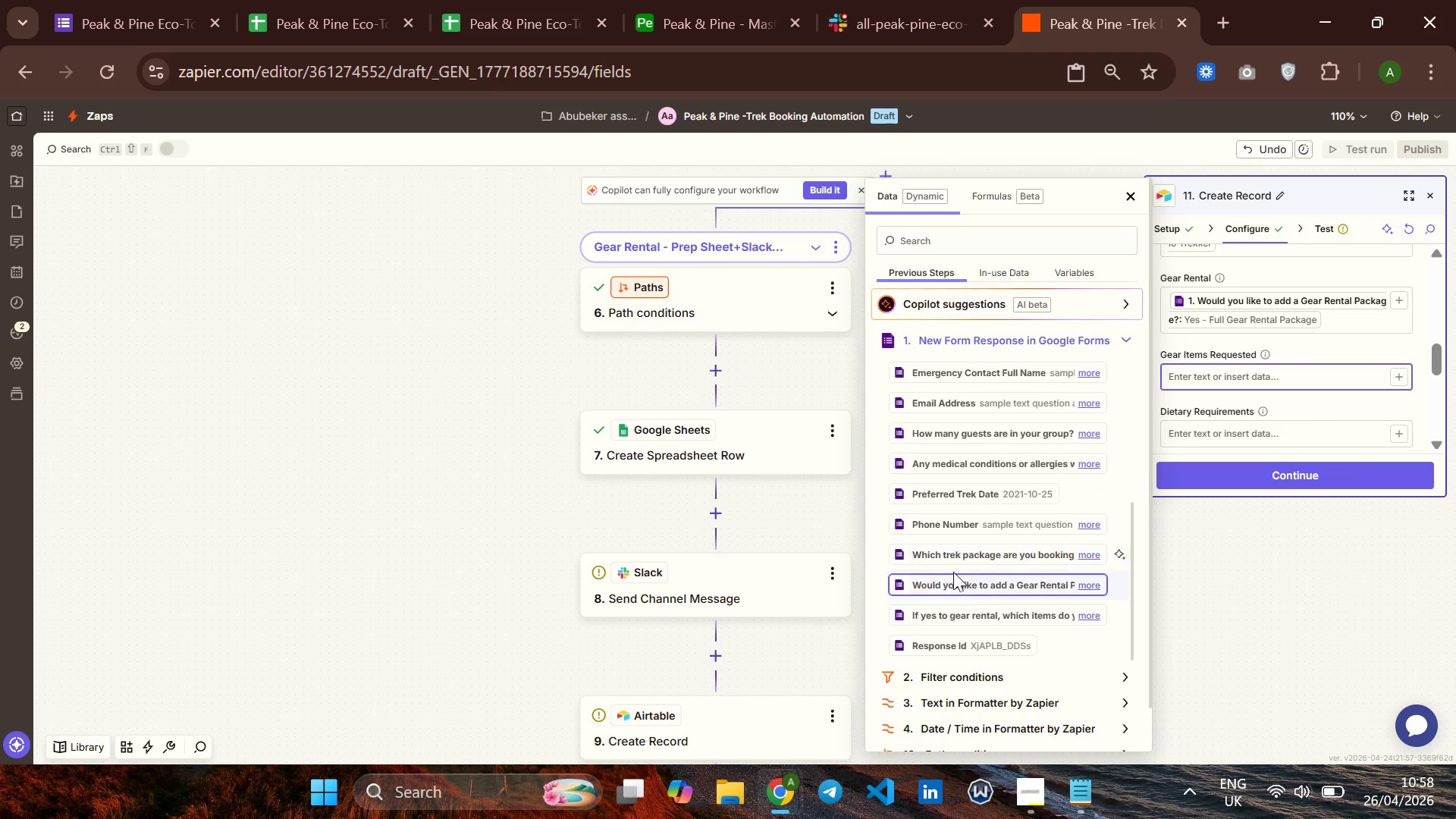 
left_click([963, 607])
 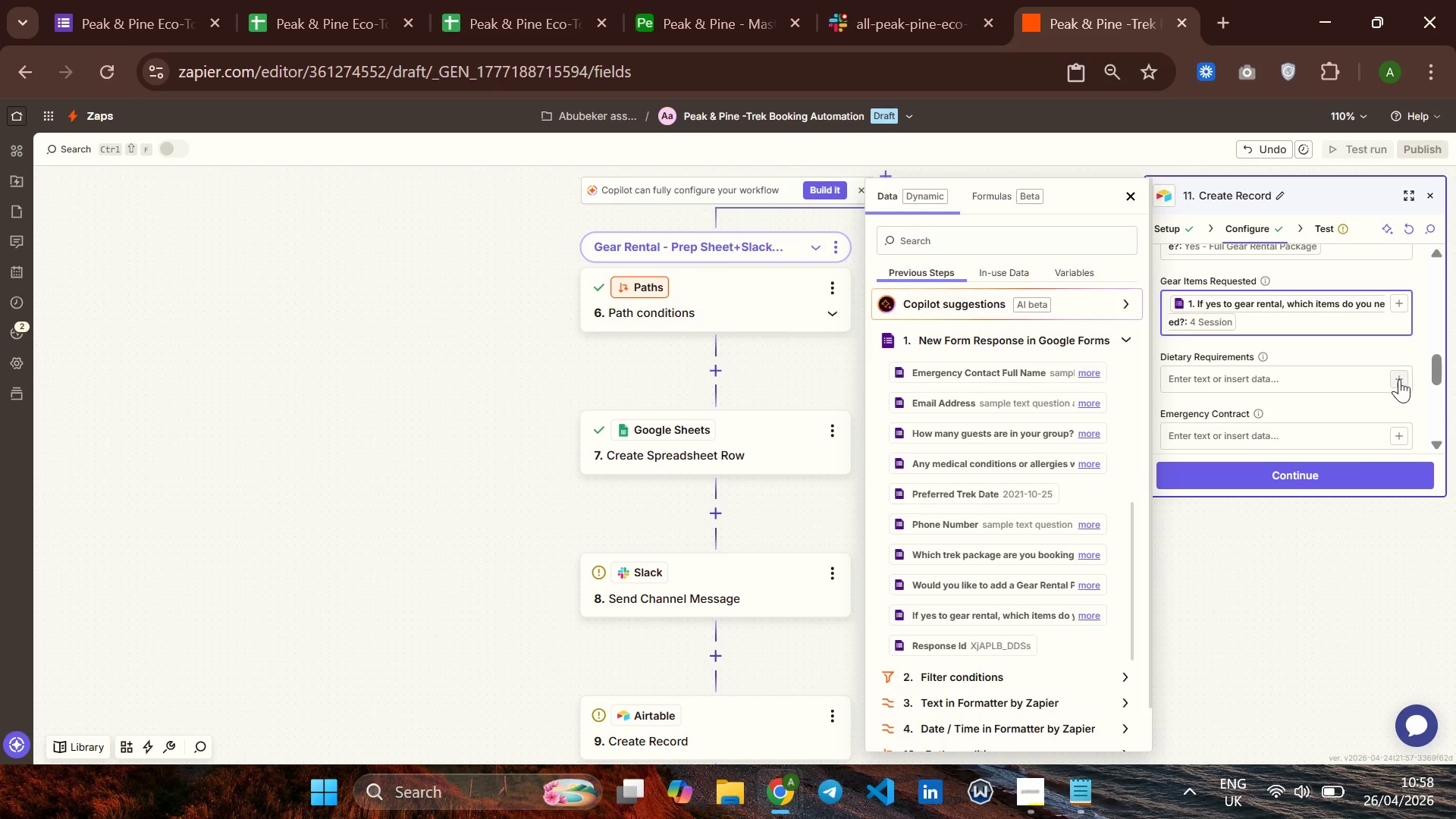 
left_click([1397, 379])
 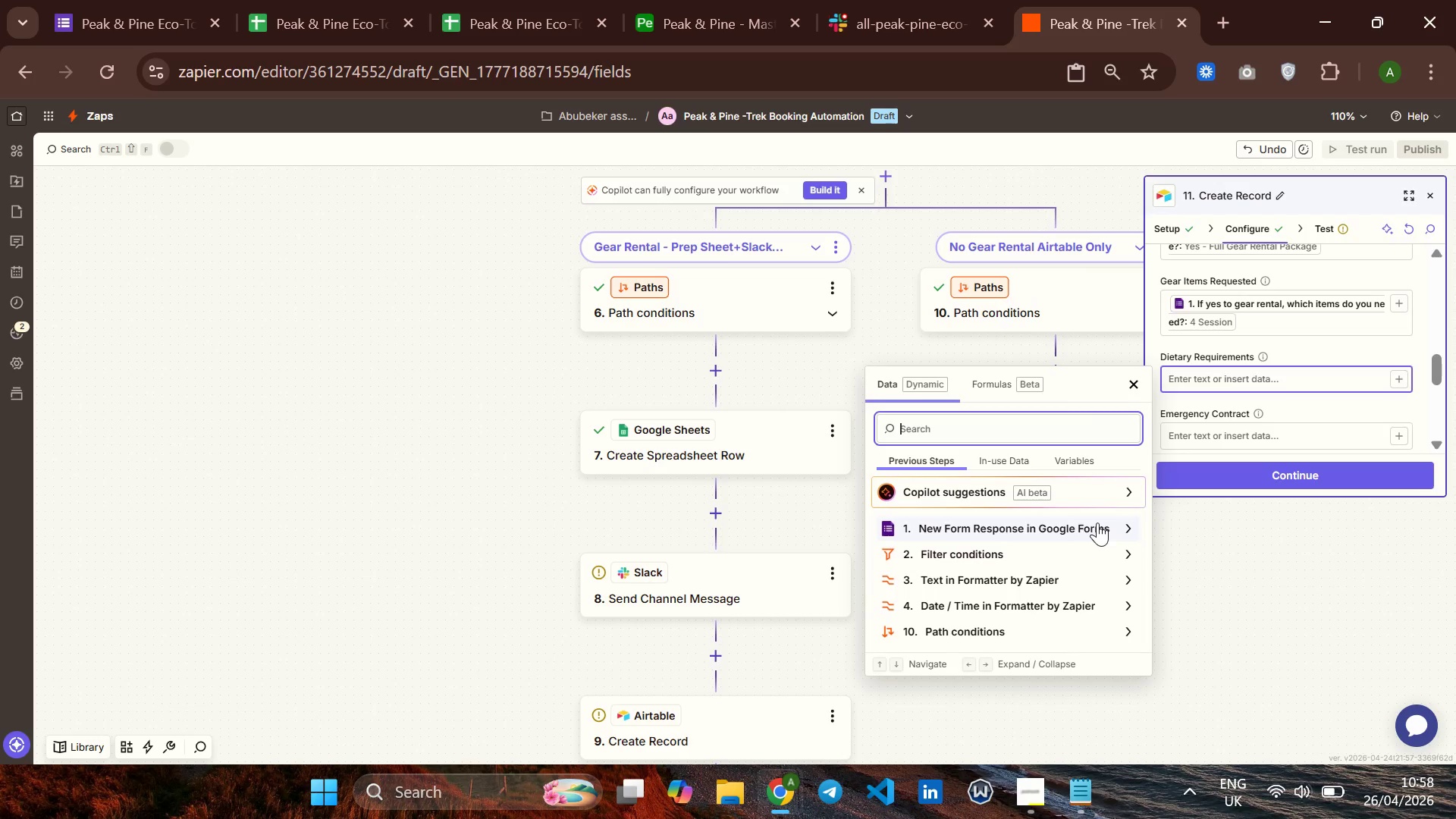 
left_click([1097, 522])